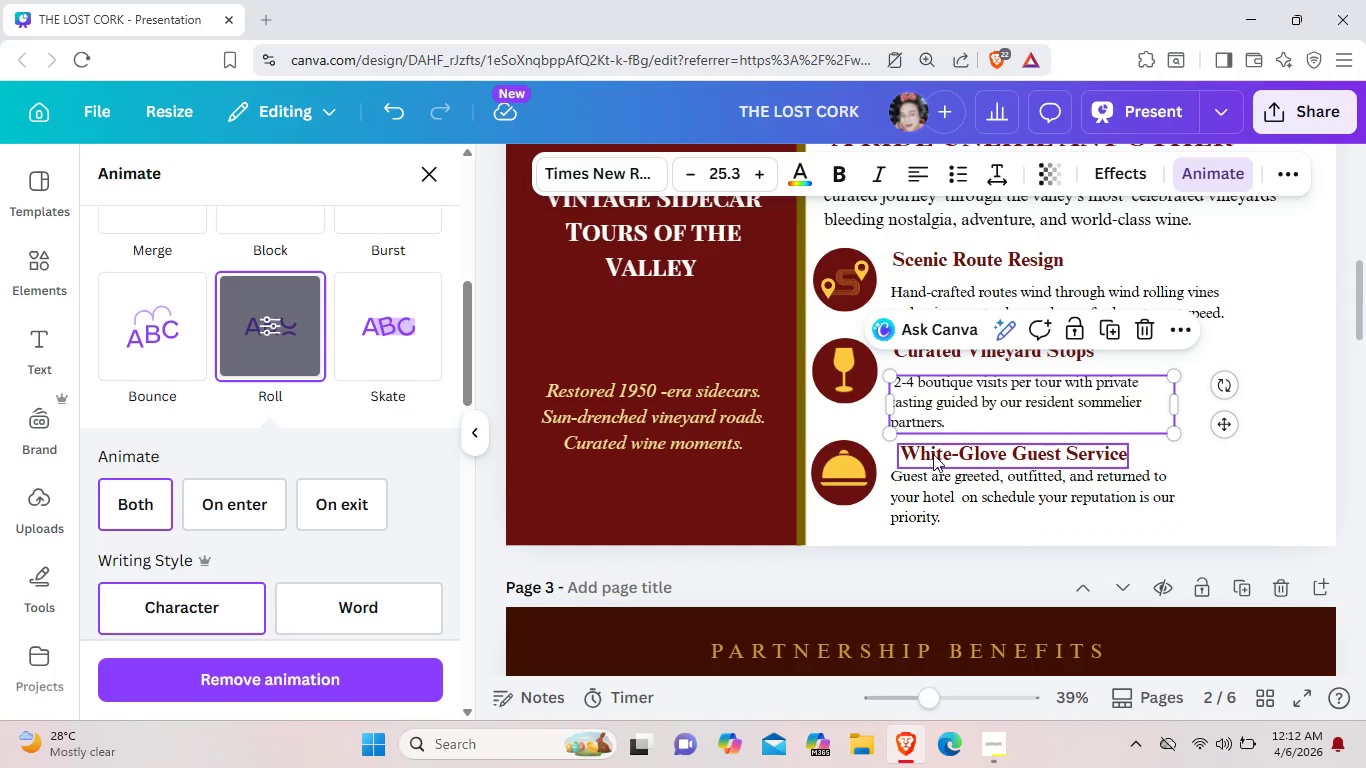 
left_click_drag(start_coordinate=[933, 454], to_coordinate=[923, 454])
 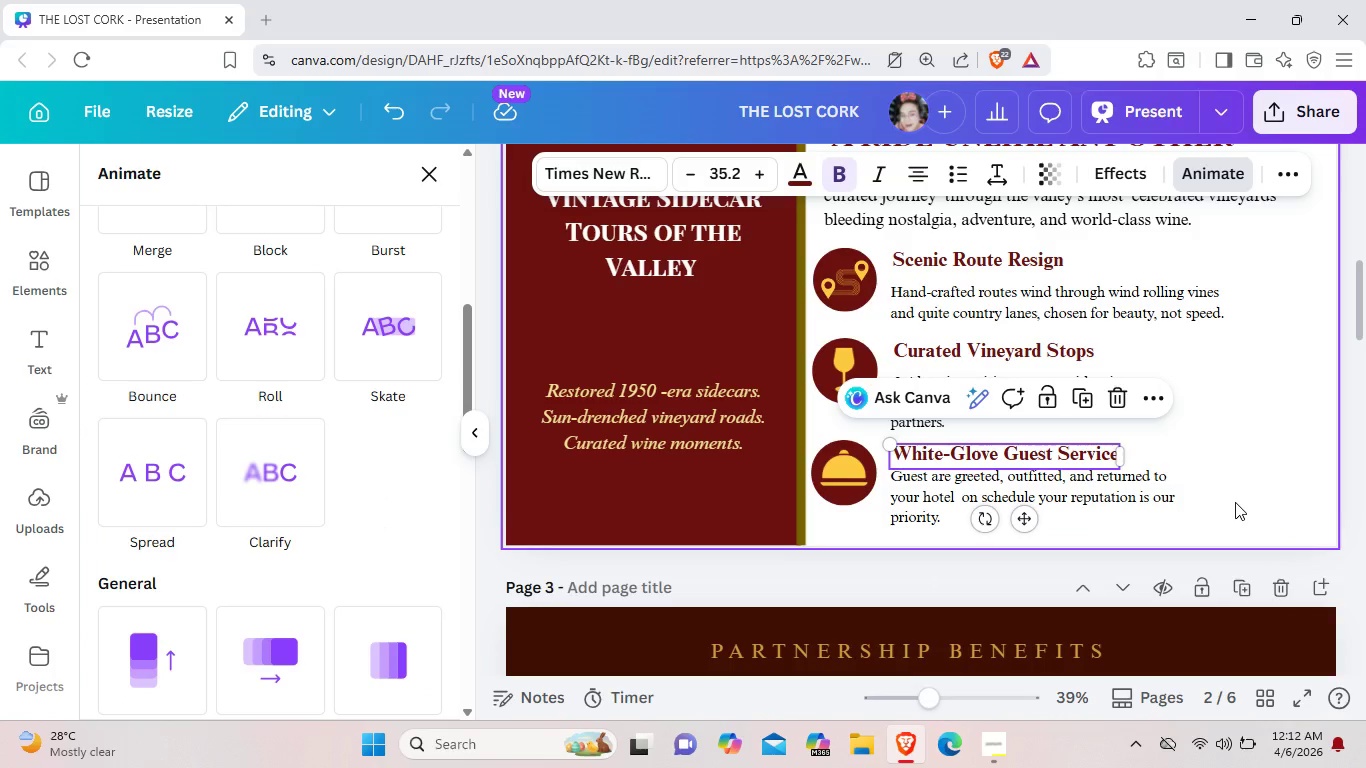 
left_click([1235, 502])
 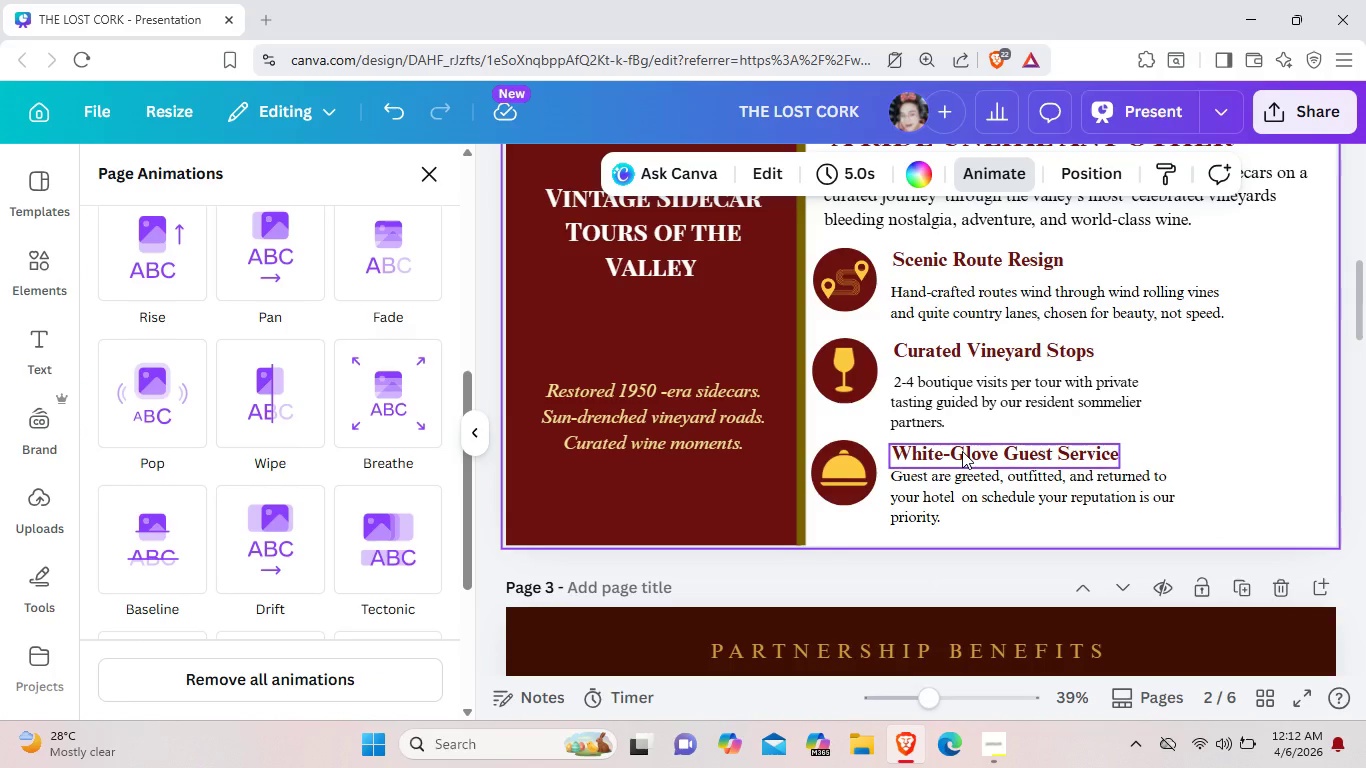 
left_click([962, 451])
 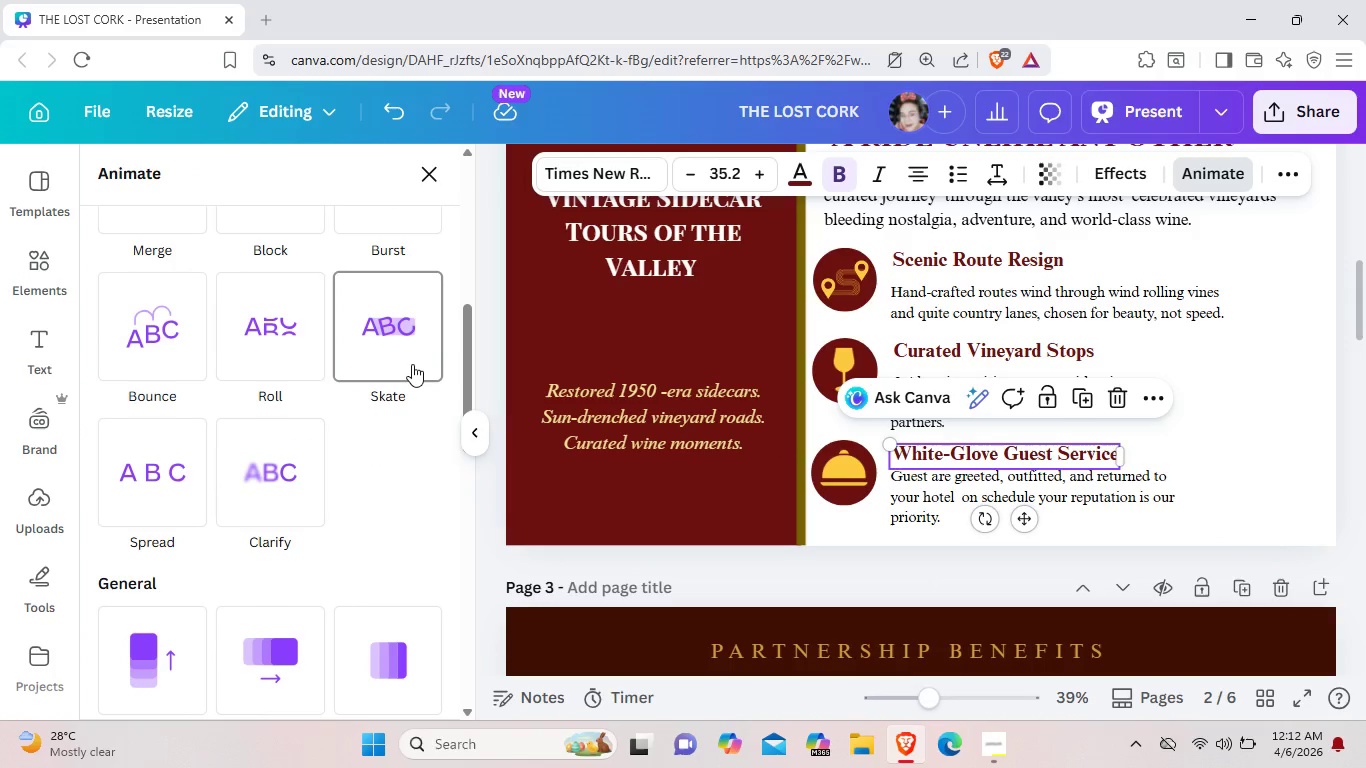 
left_click([407, 352])
 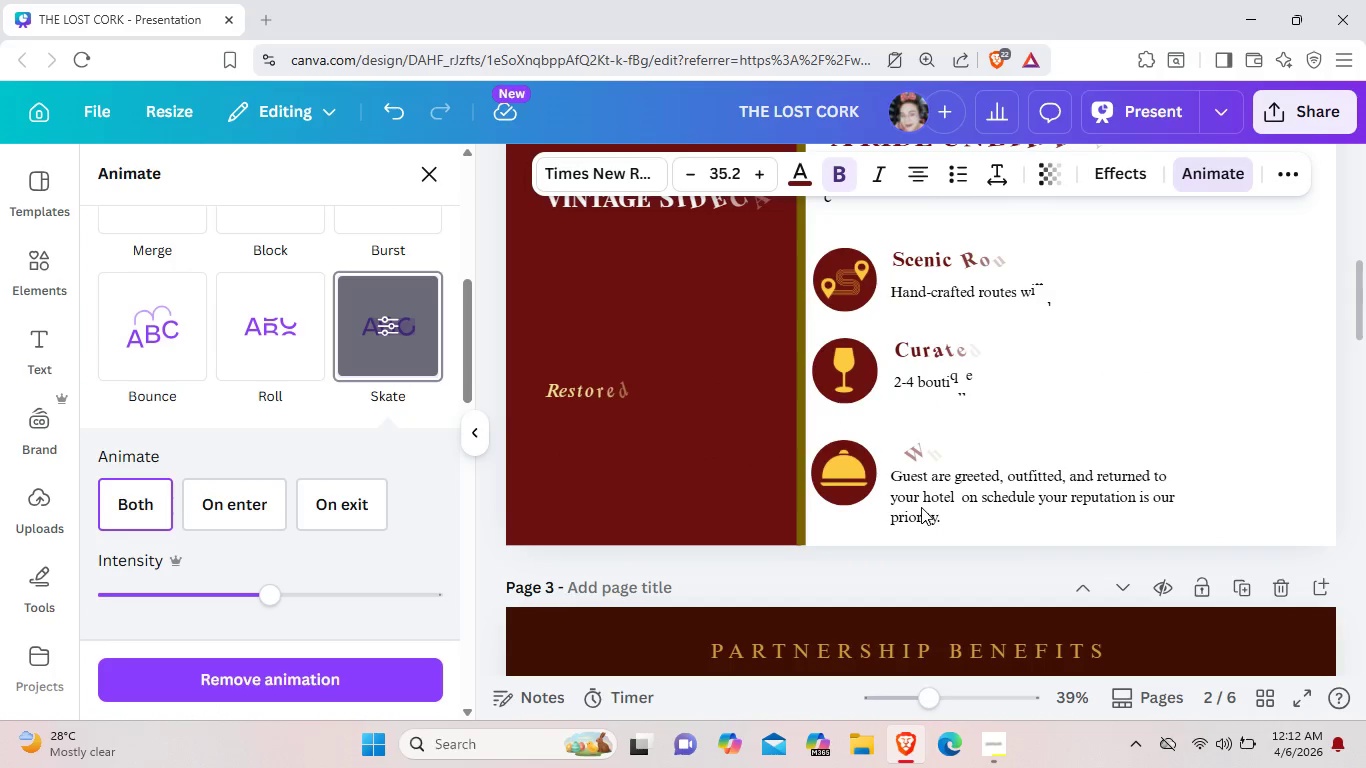 
left_click([922, 503])
 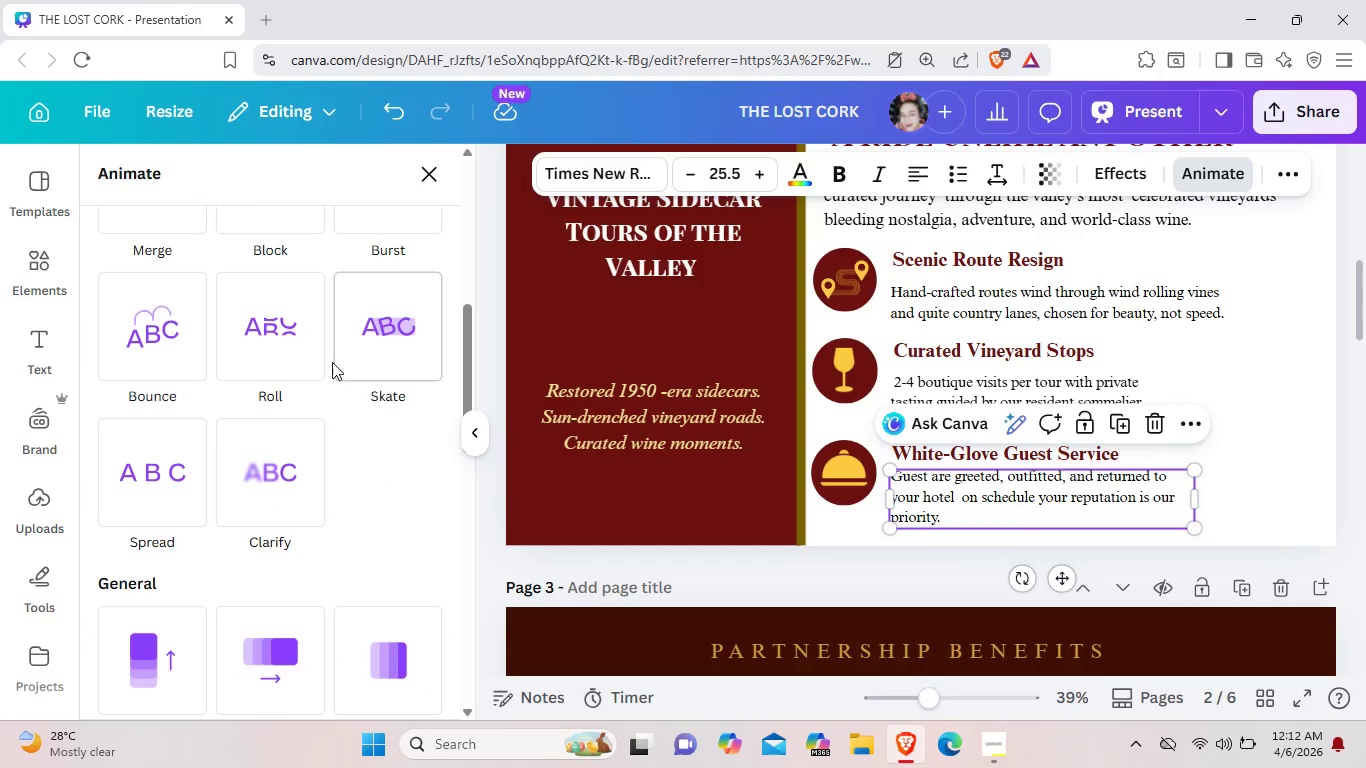 
left_click([305, 345])
 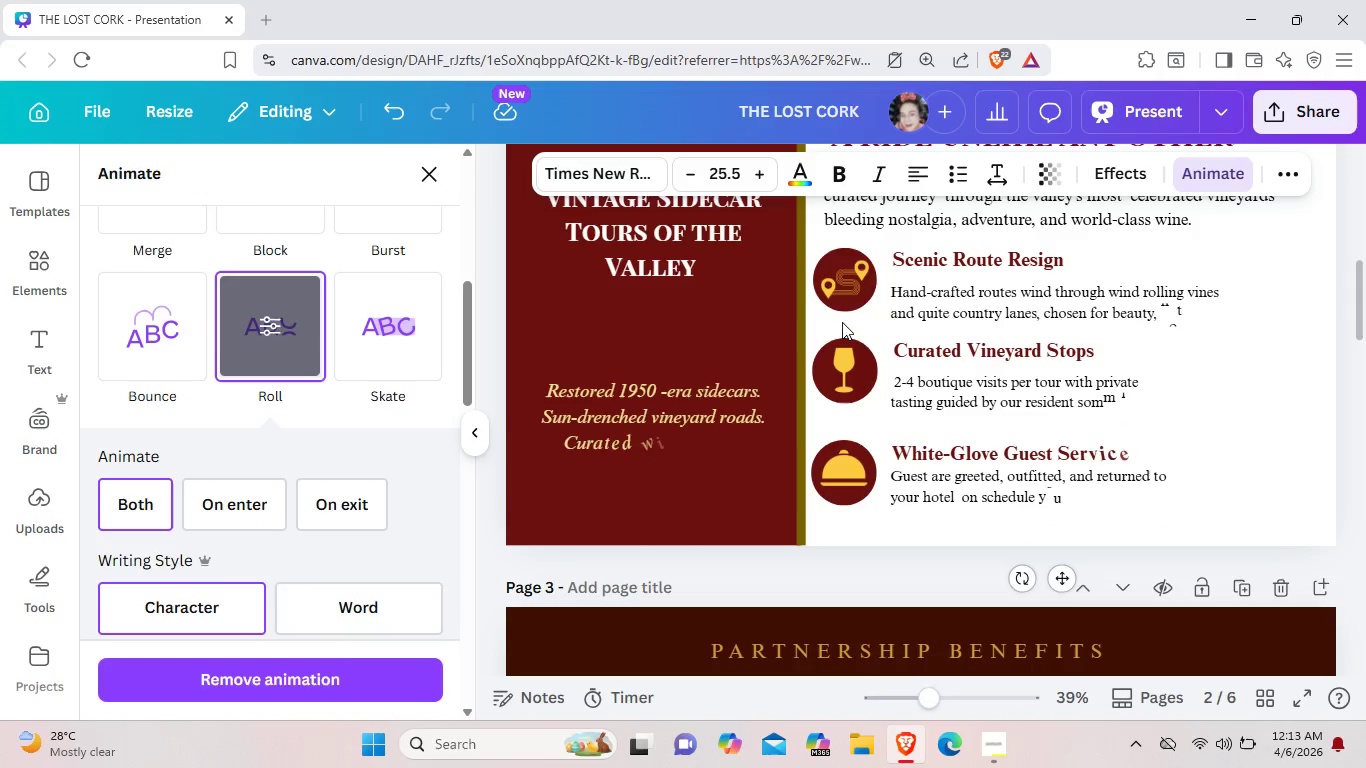 
left_click([842, 294])
 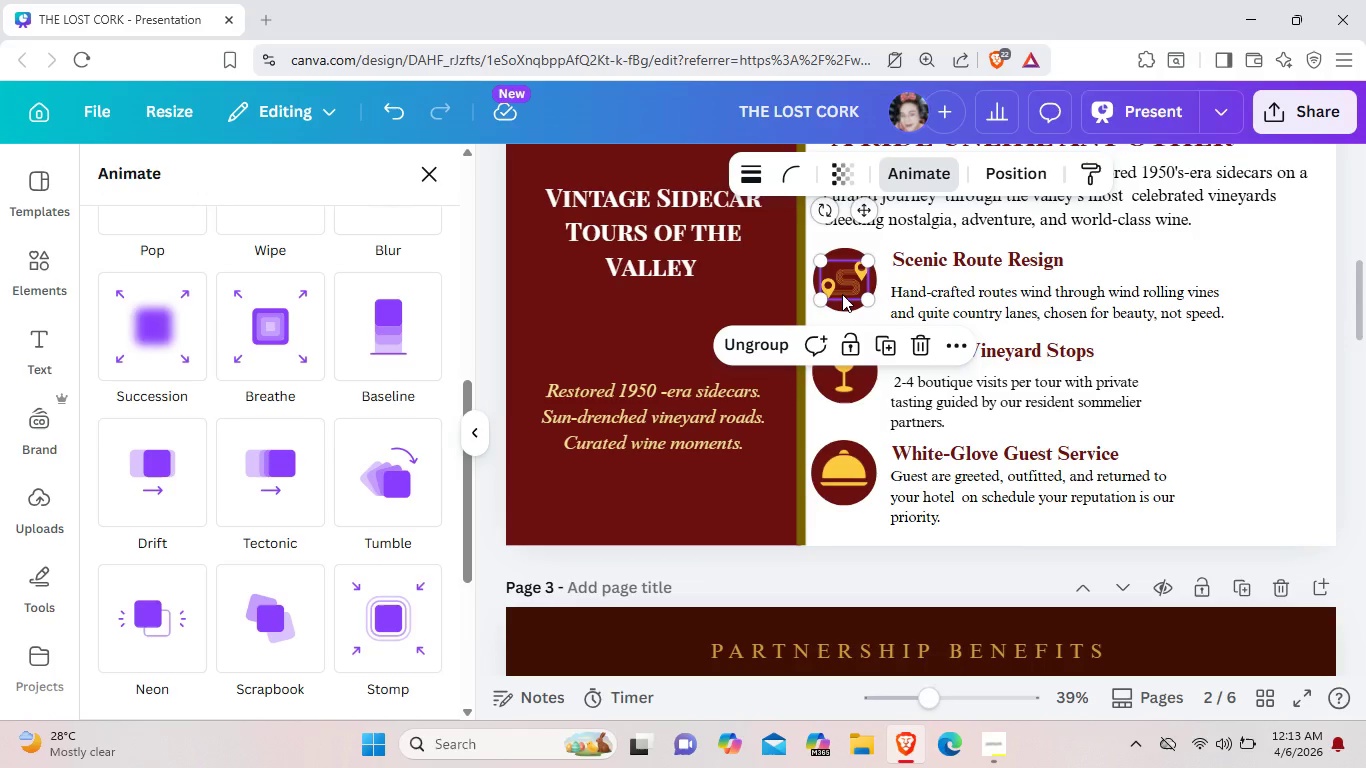 
wait(8.81)
 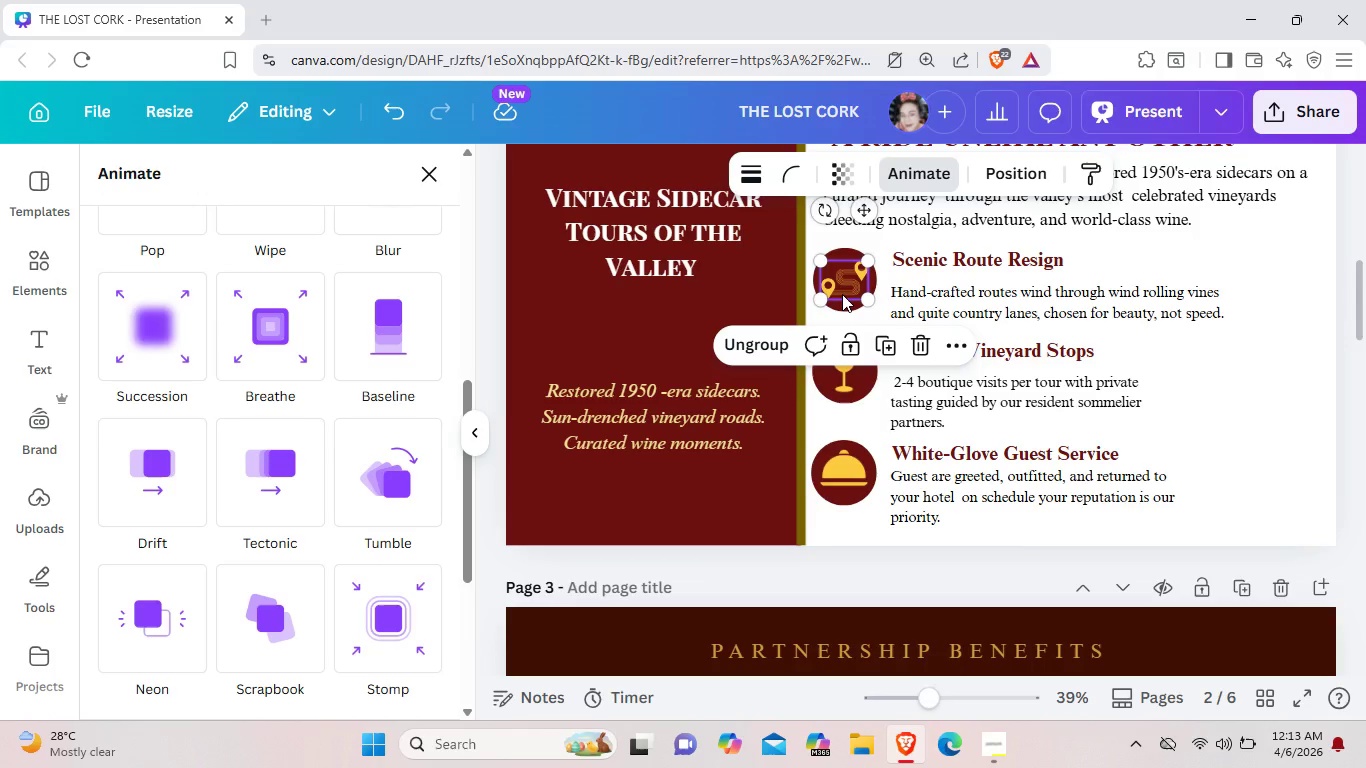 
left_click([400, 311])
 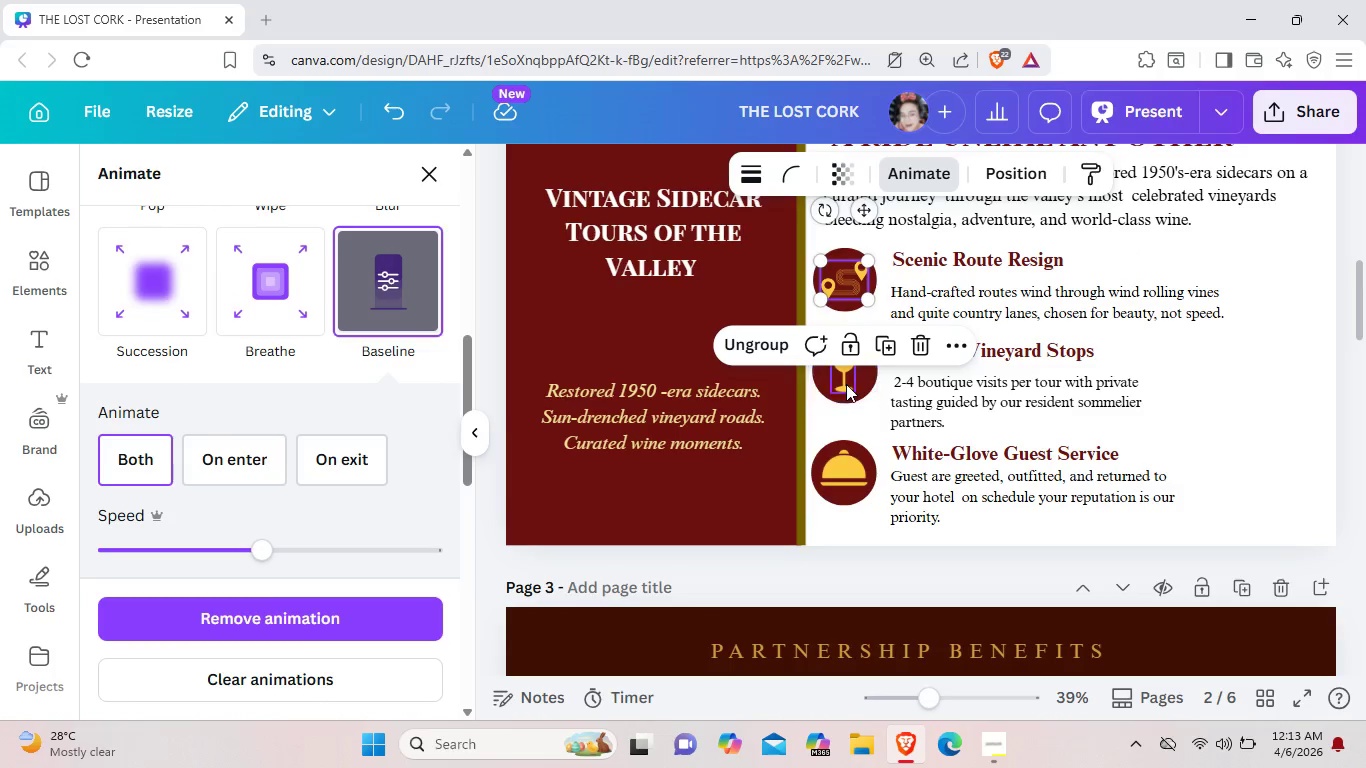 
wait(5.17)
 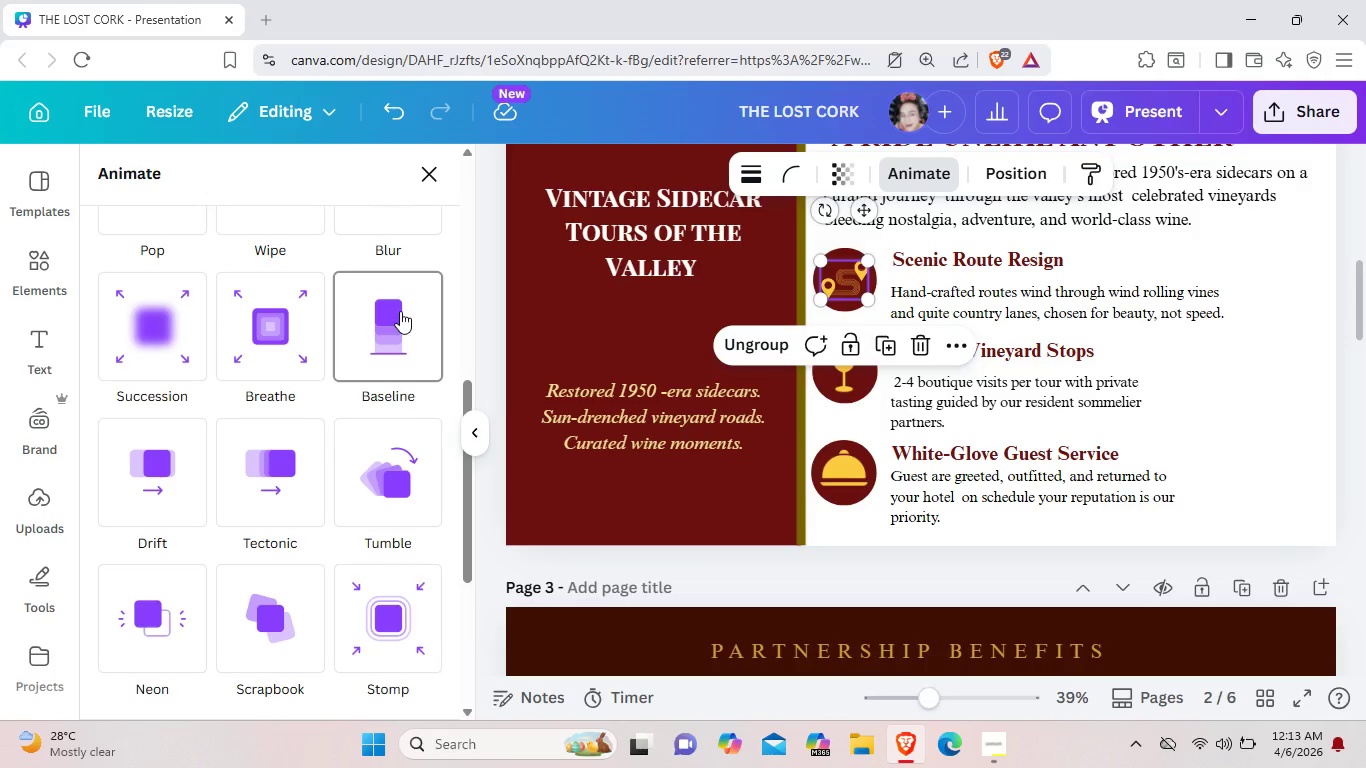 
left_click([862, 382])
 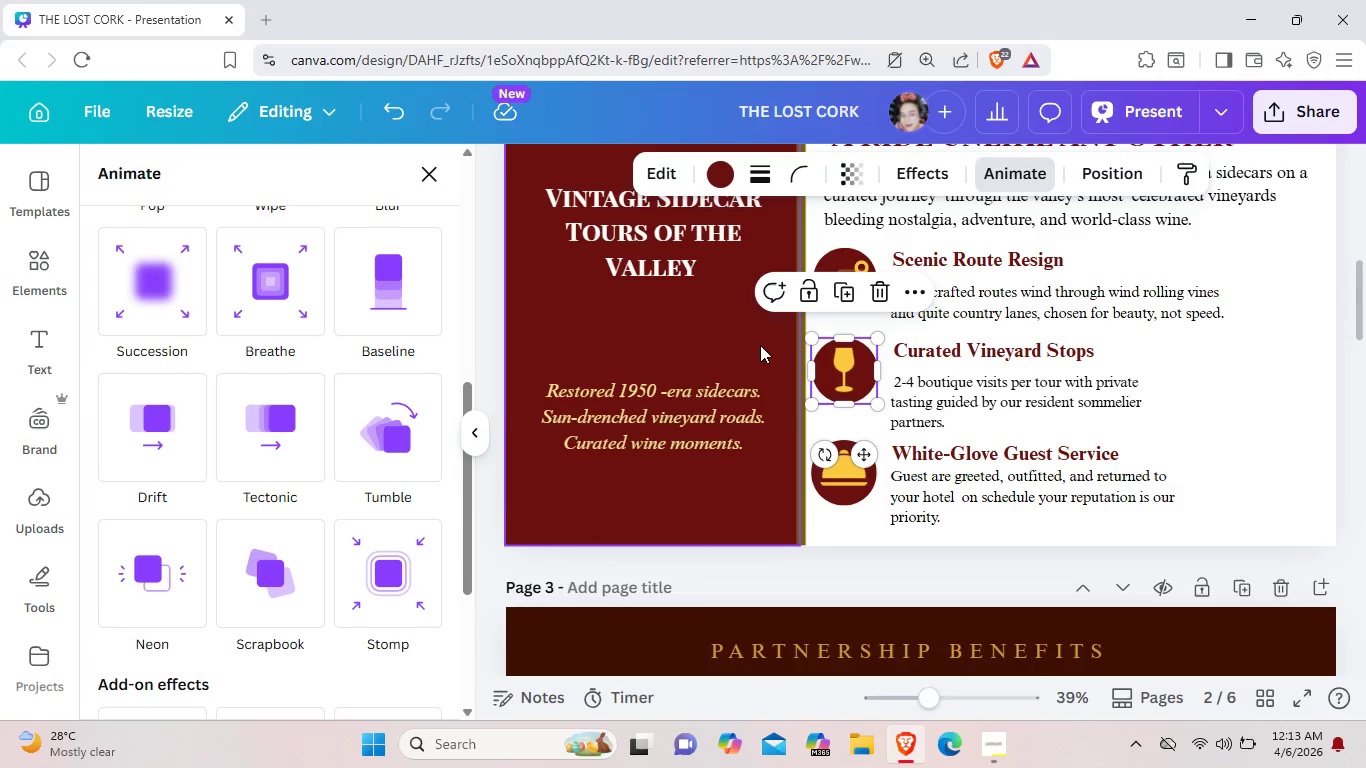 
wait(5.3)
 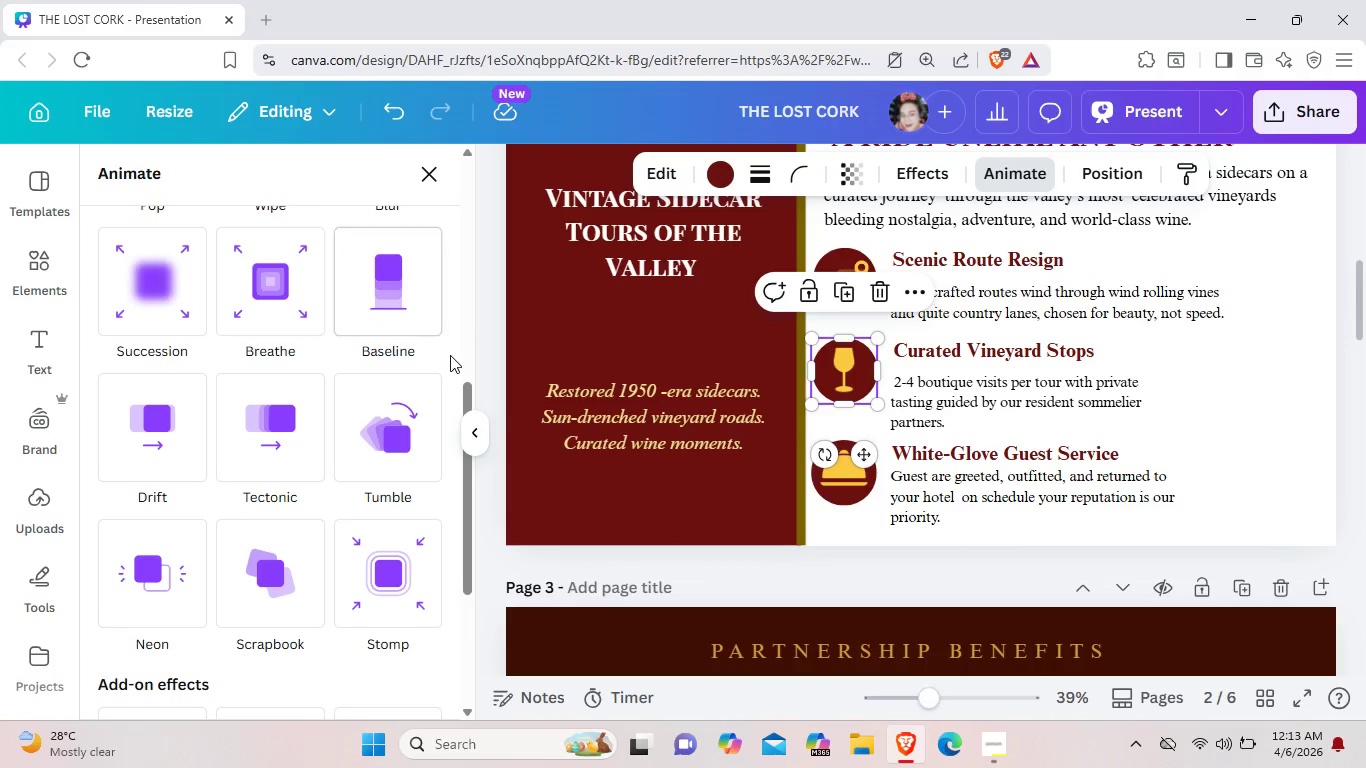 
scroll: coordinate [389, 558], scroll_direction: down, amount: 3.0
 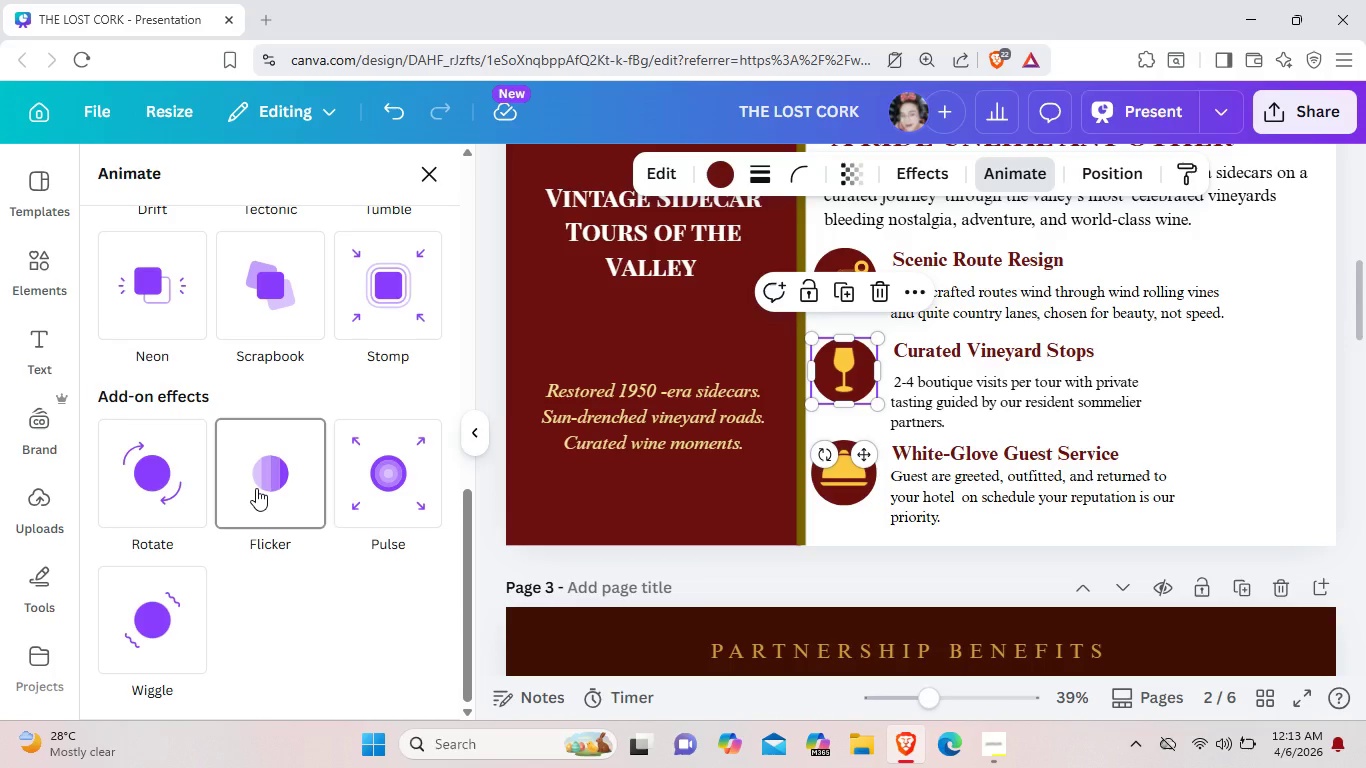 
wait(15.1)
 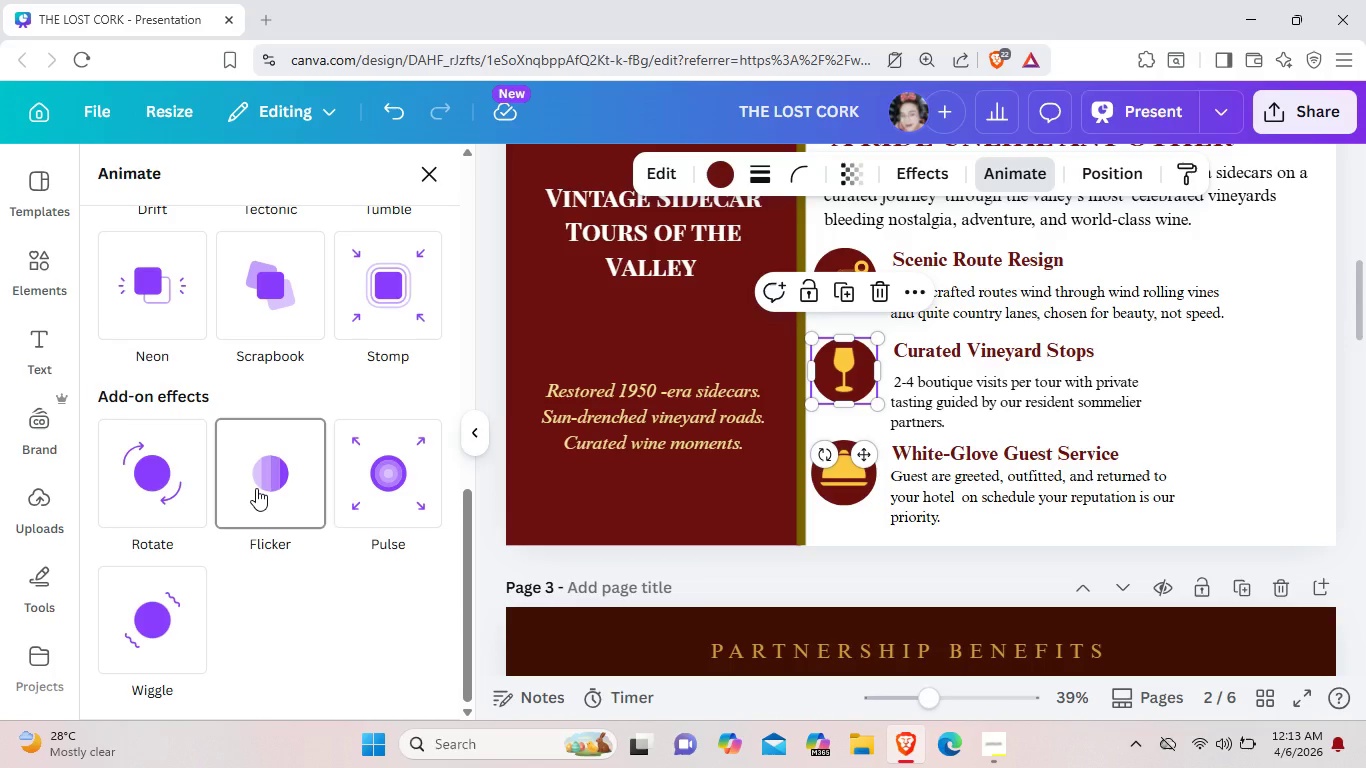 
scroll: coordinate [425, 436], scroll_direction: up, amount: 5.0
 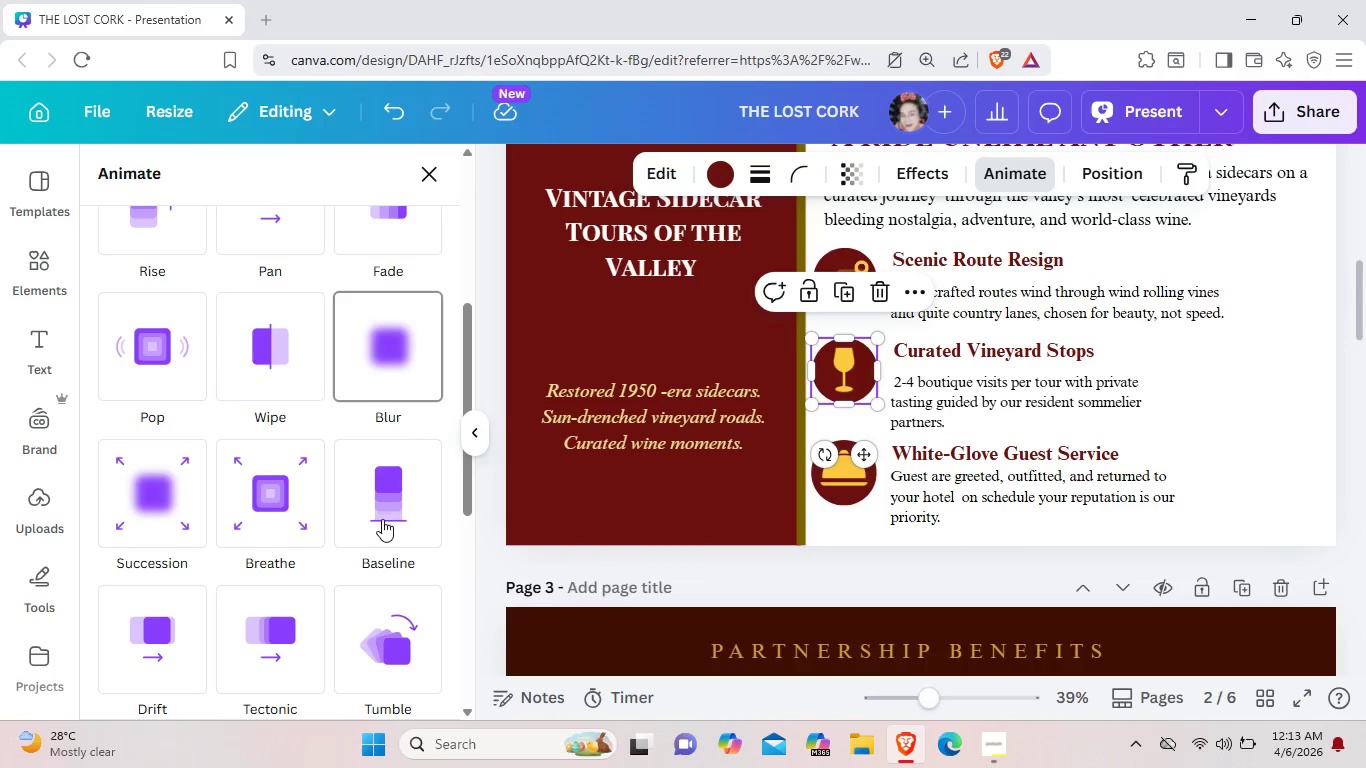 
left_click([366, 501])
 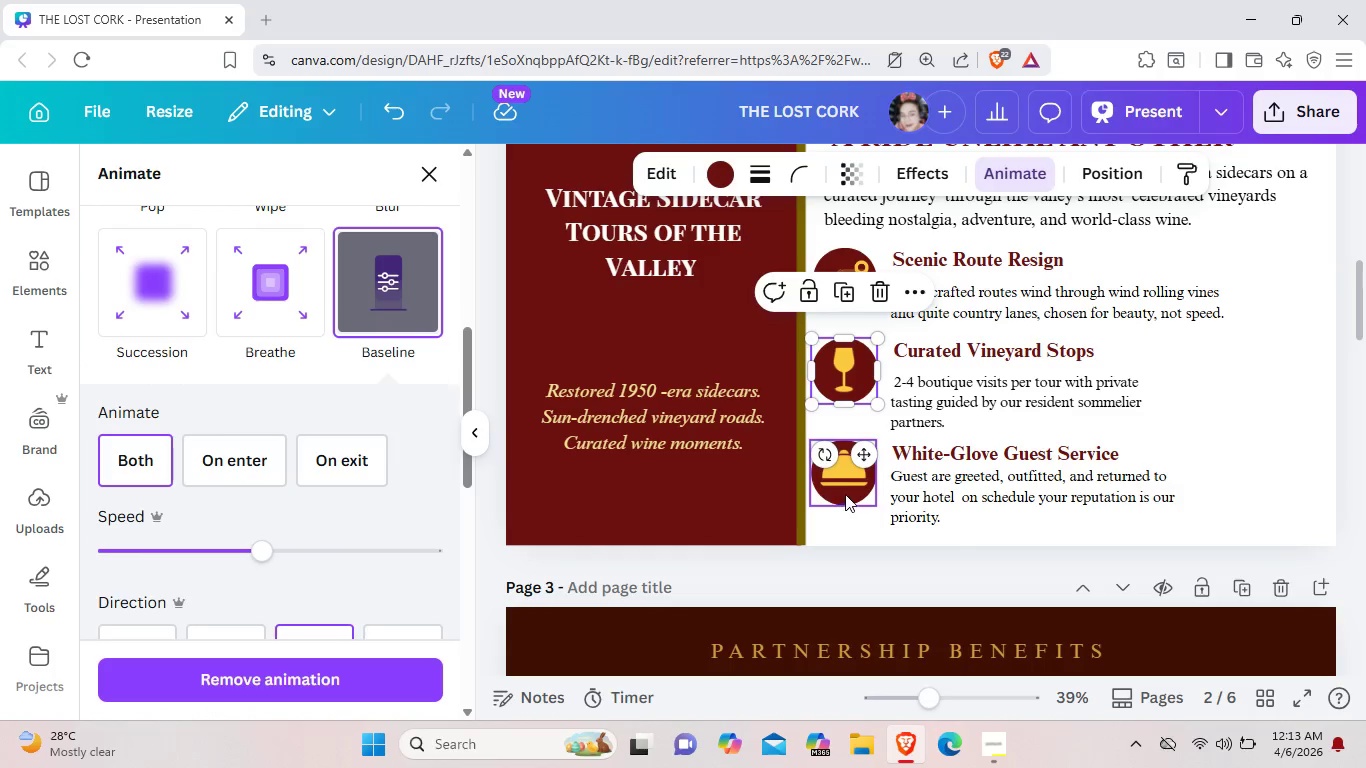 
left_click([846, 493])
 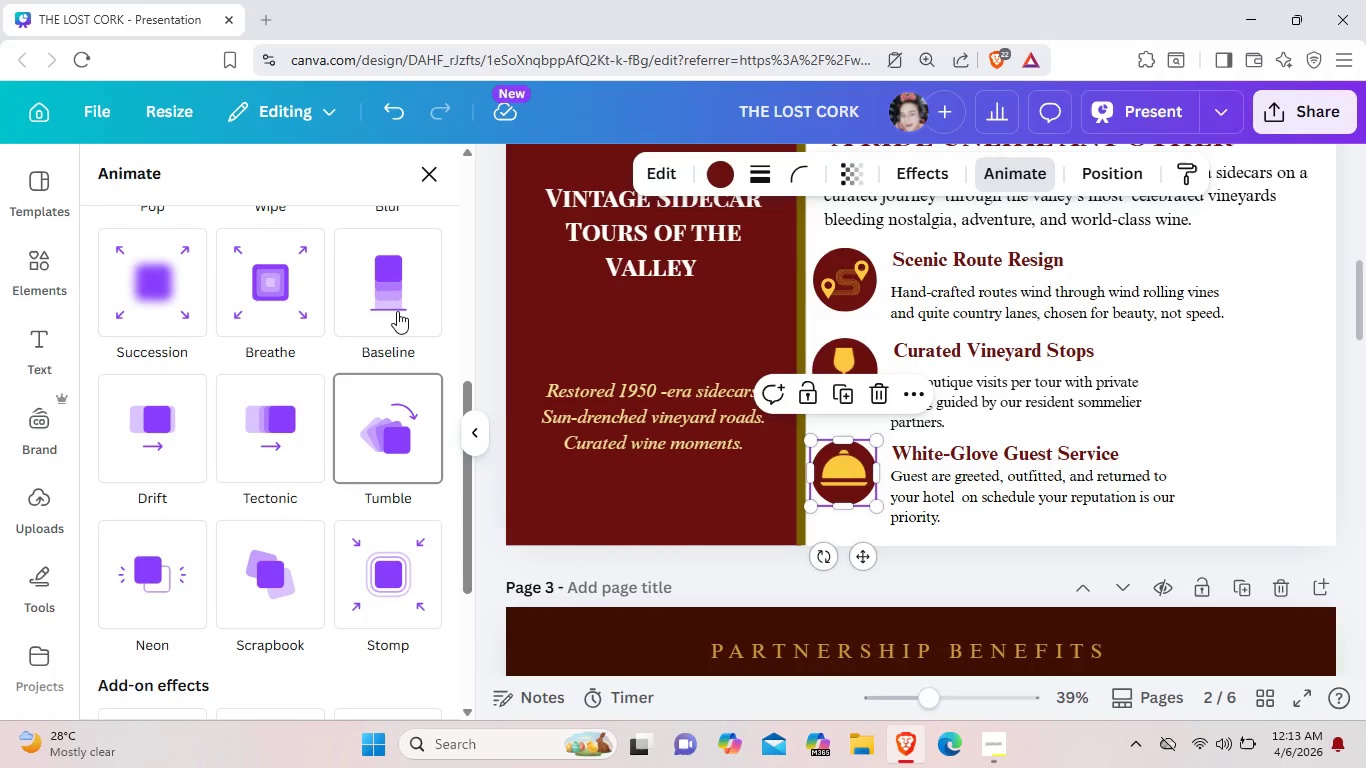 
left_click([397, 311])
 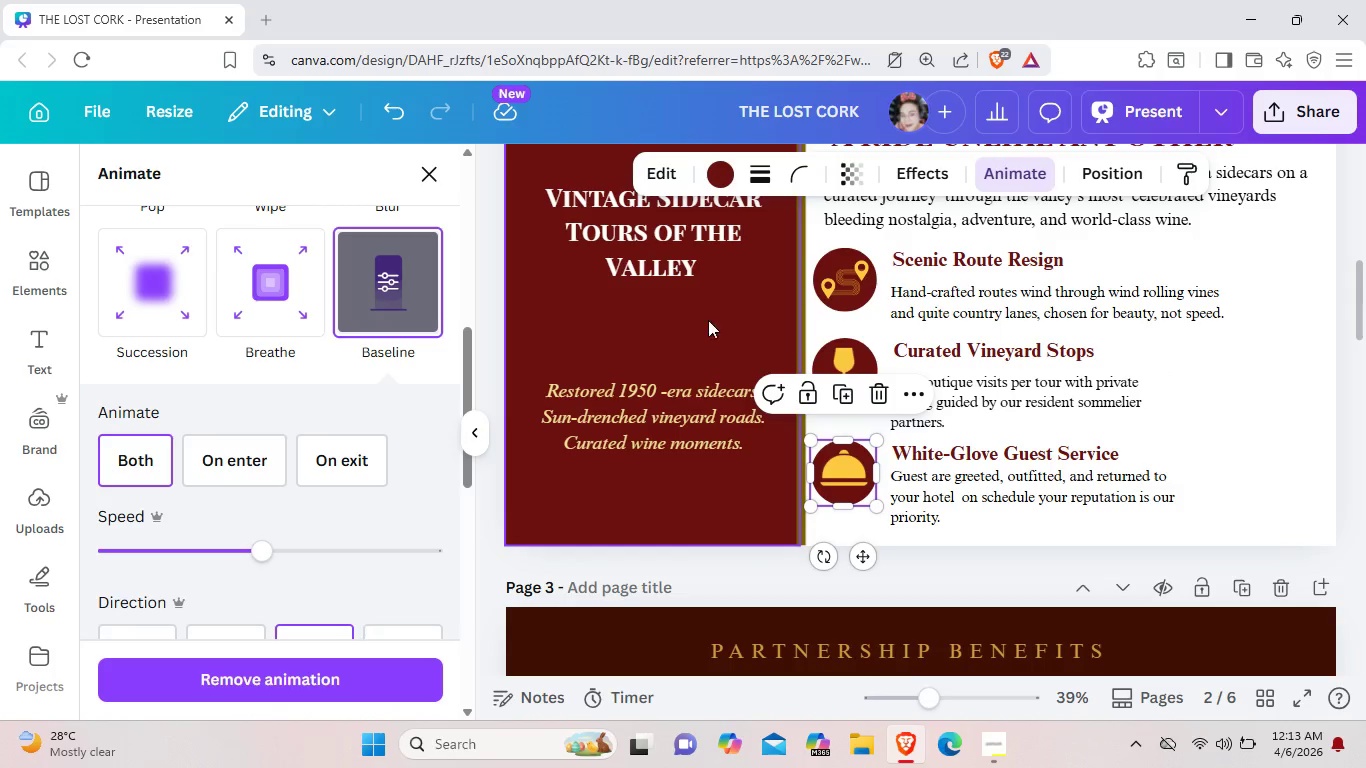 
wait(15.81)
 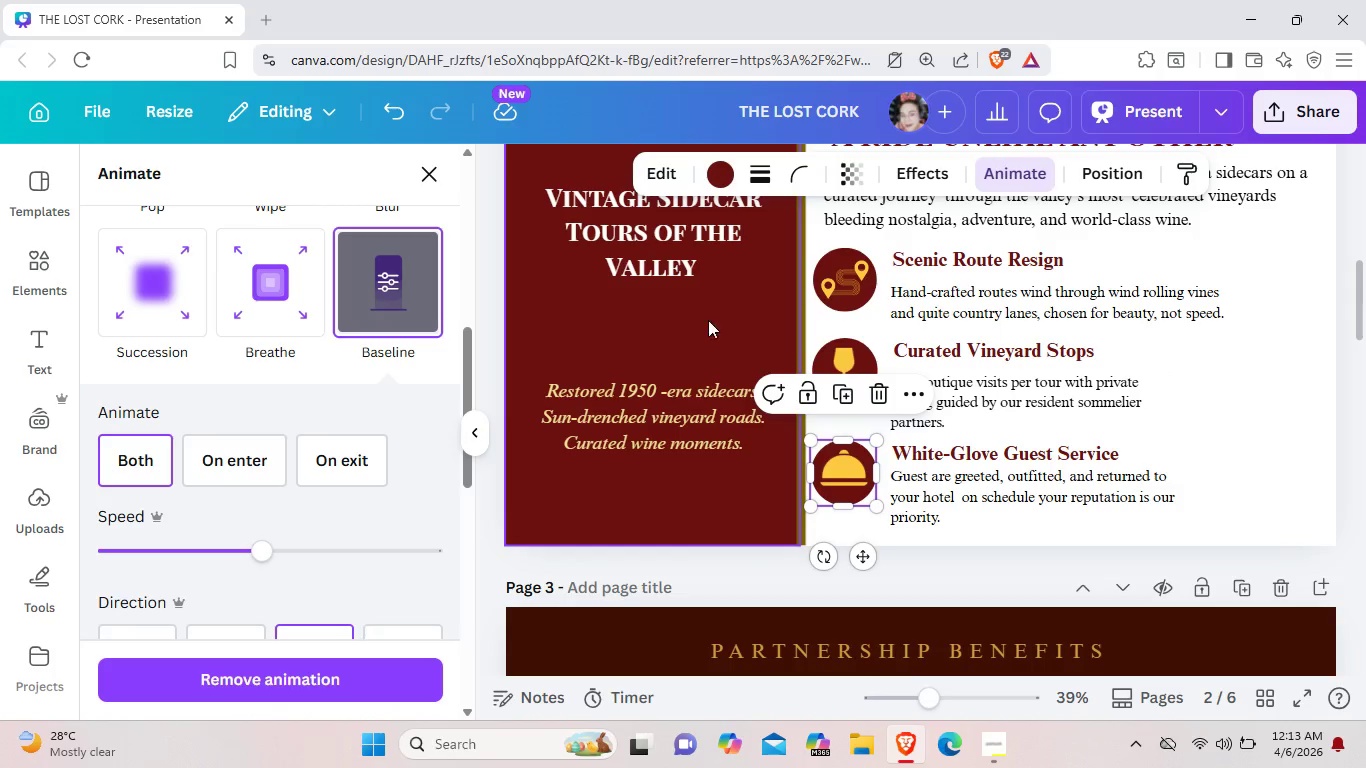 
left_click([1272, 411])
 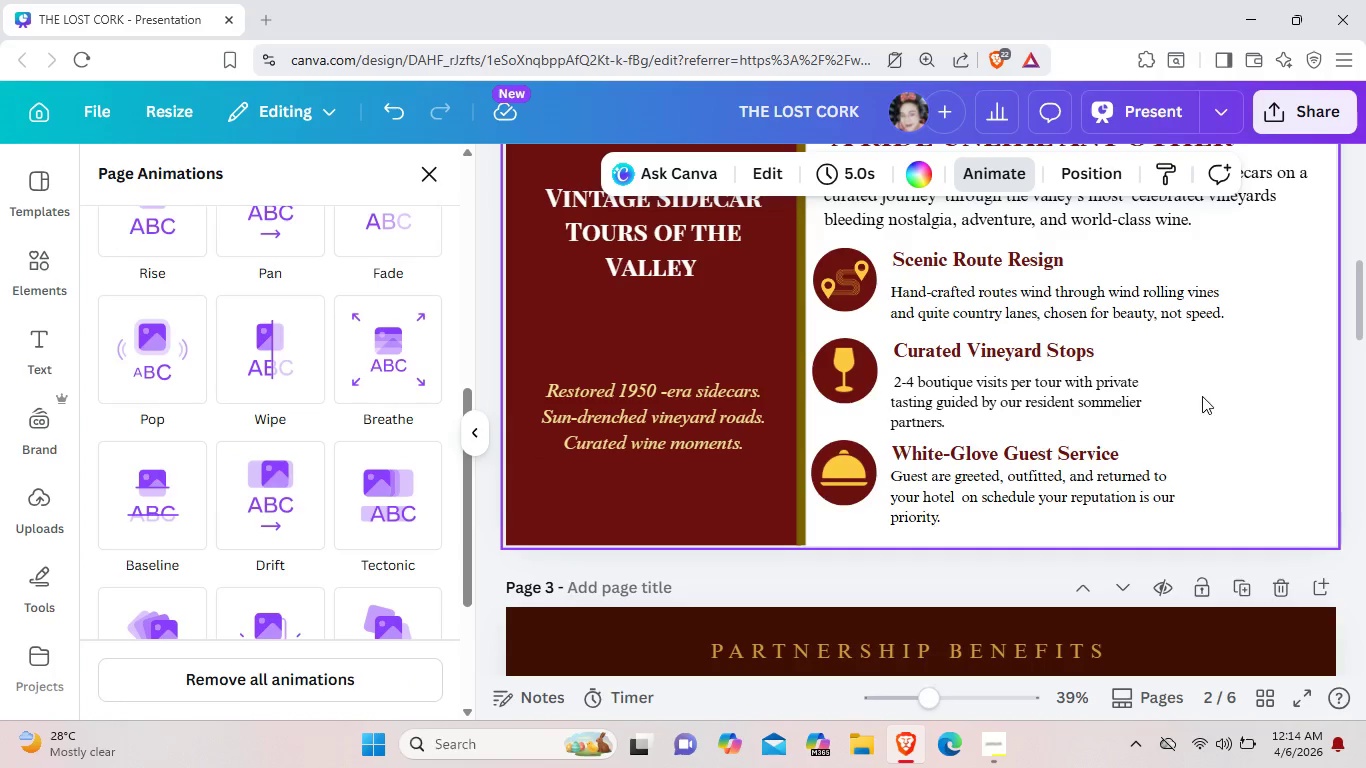 
scroll: coordinate [1203, 391], scroll_direction: up, amount: 8.0
 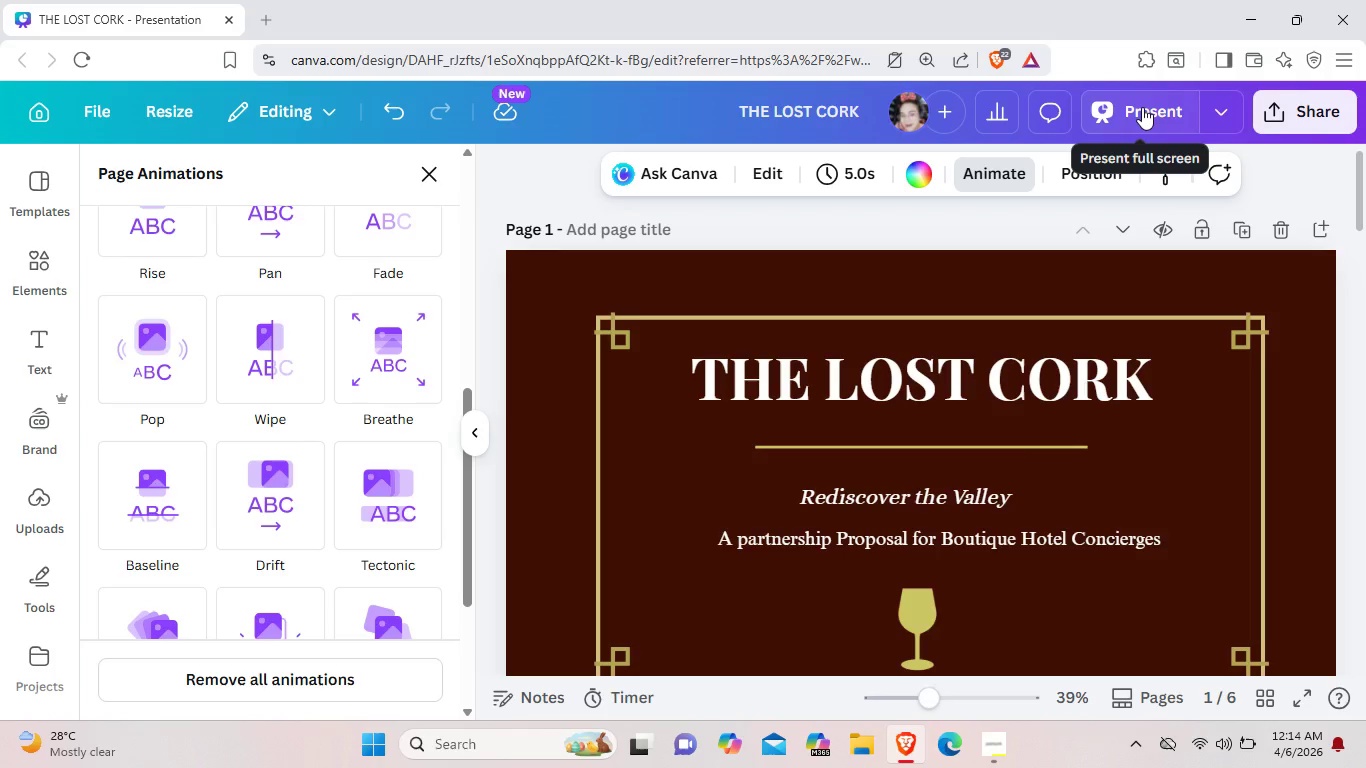 
left_click([1142, 107])
 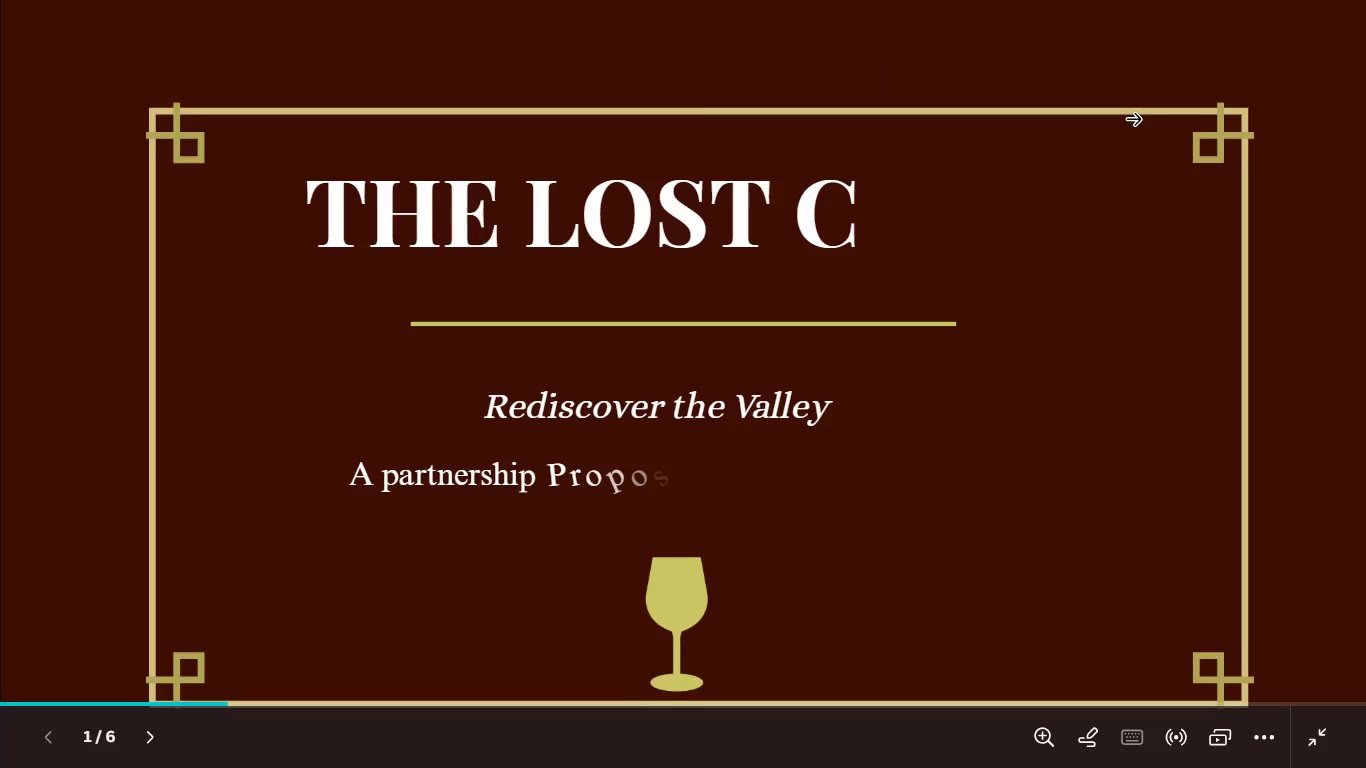 
wait(6.5)
 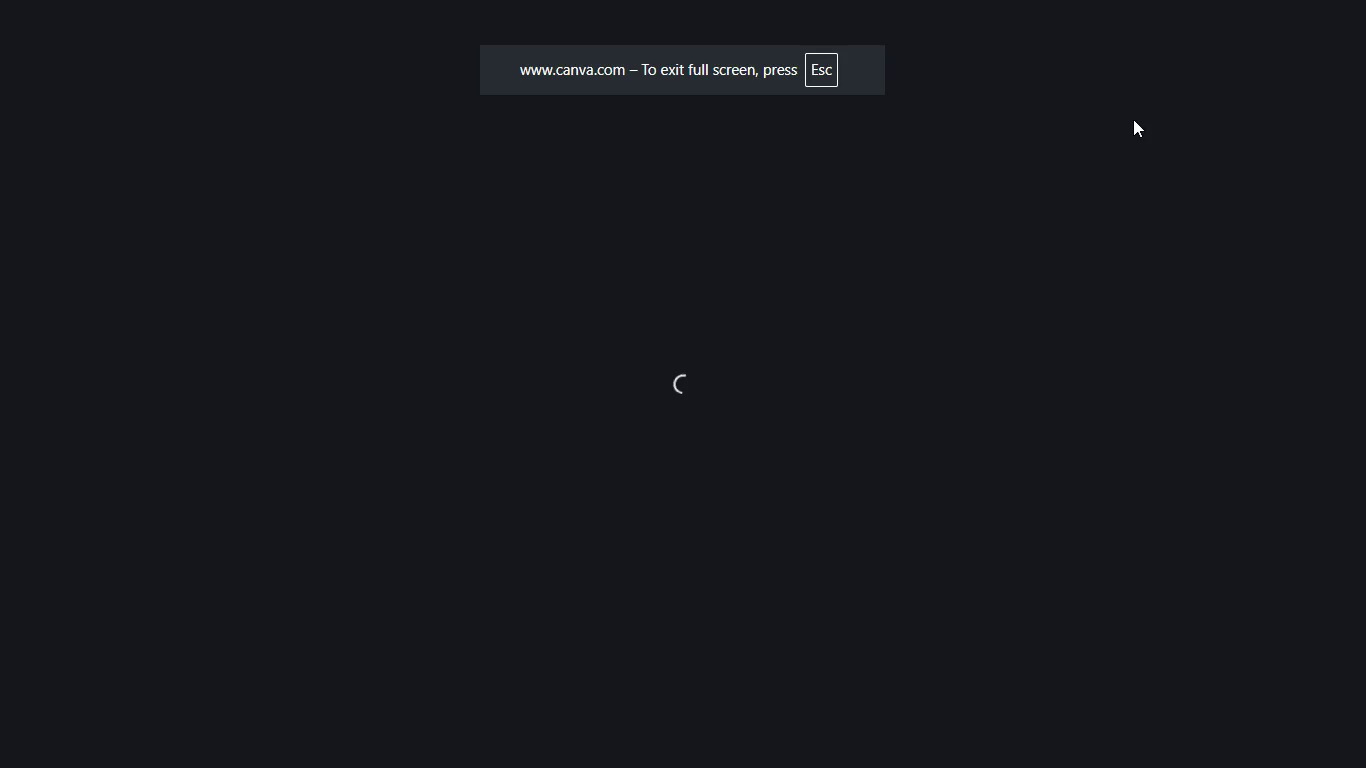 
key(ArrowRight)
 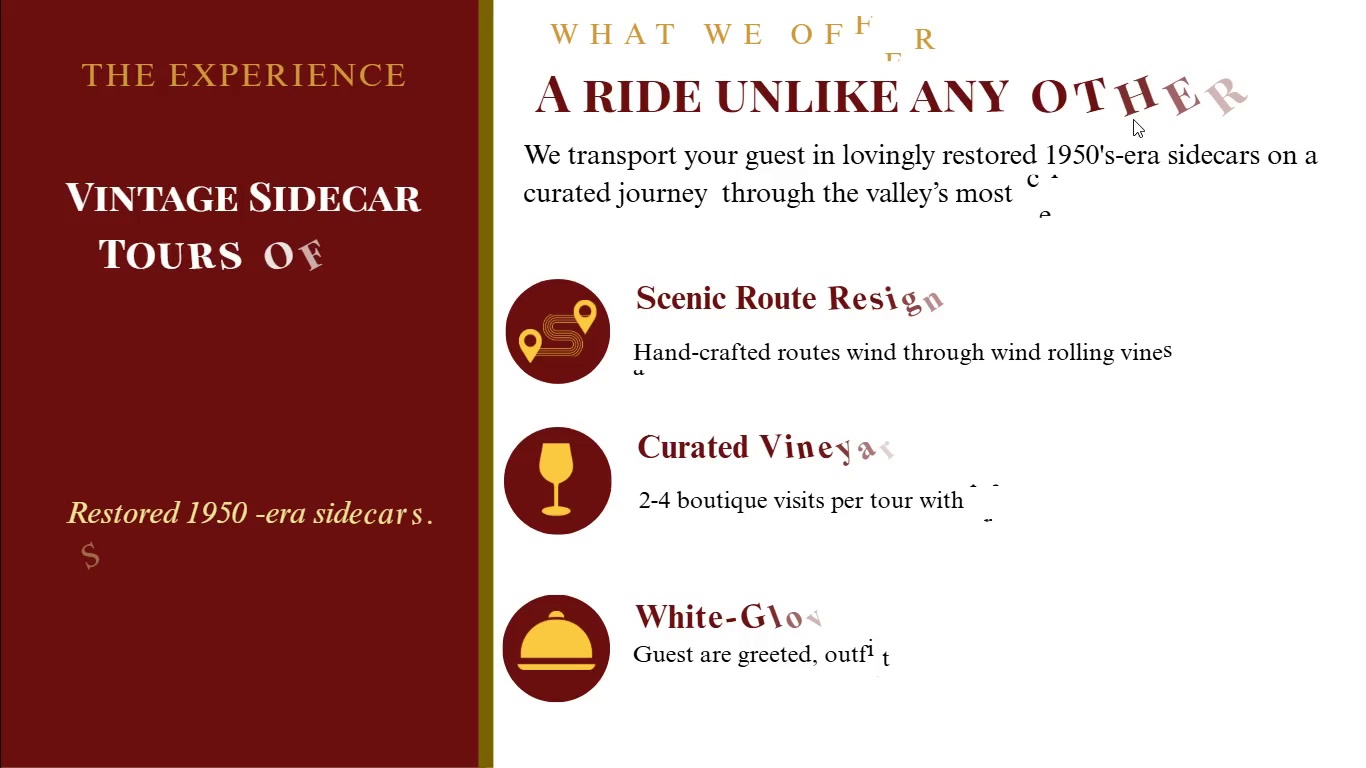 
wait(8.2)
 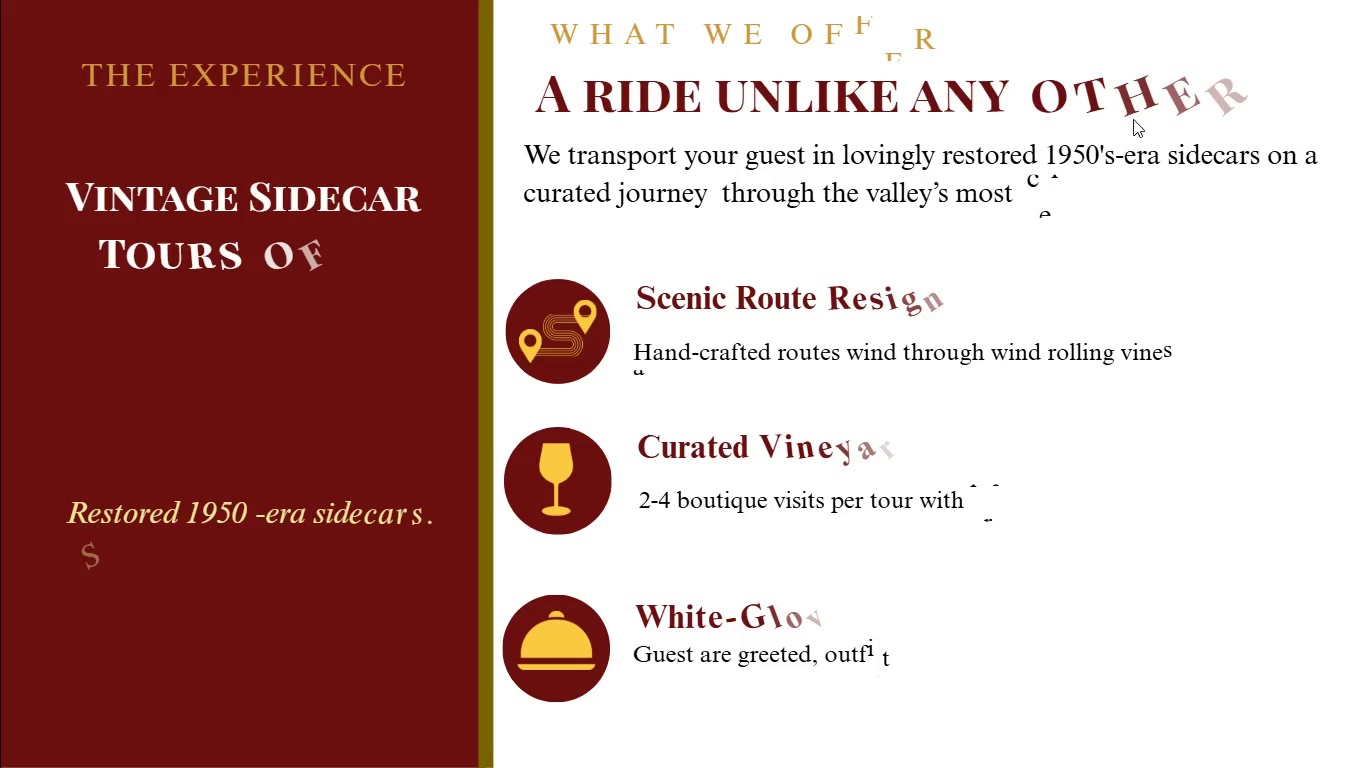 
key(Escape)
 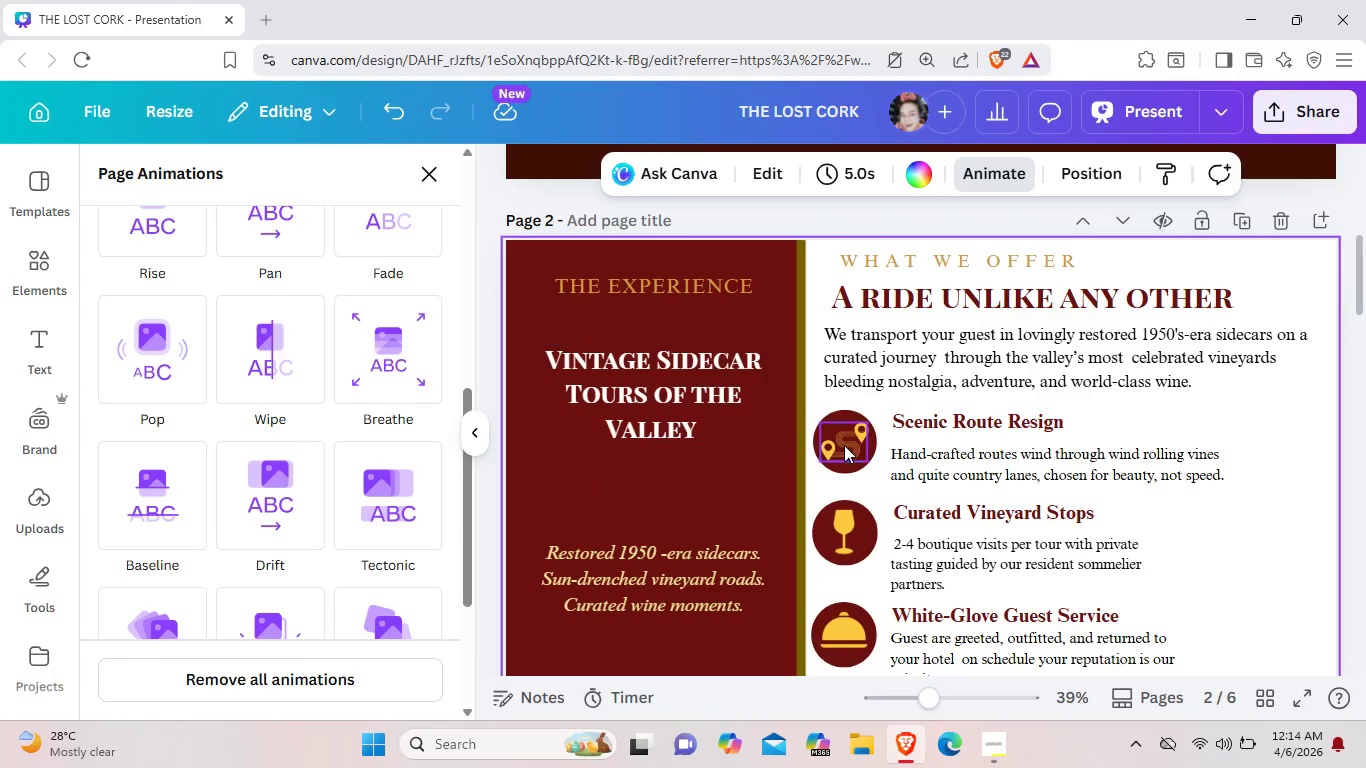 
left_click([869, 448])
 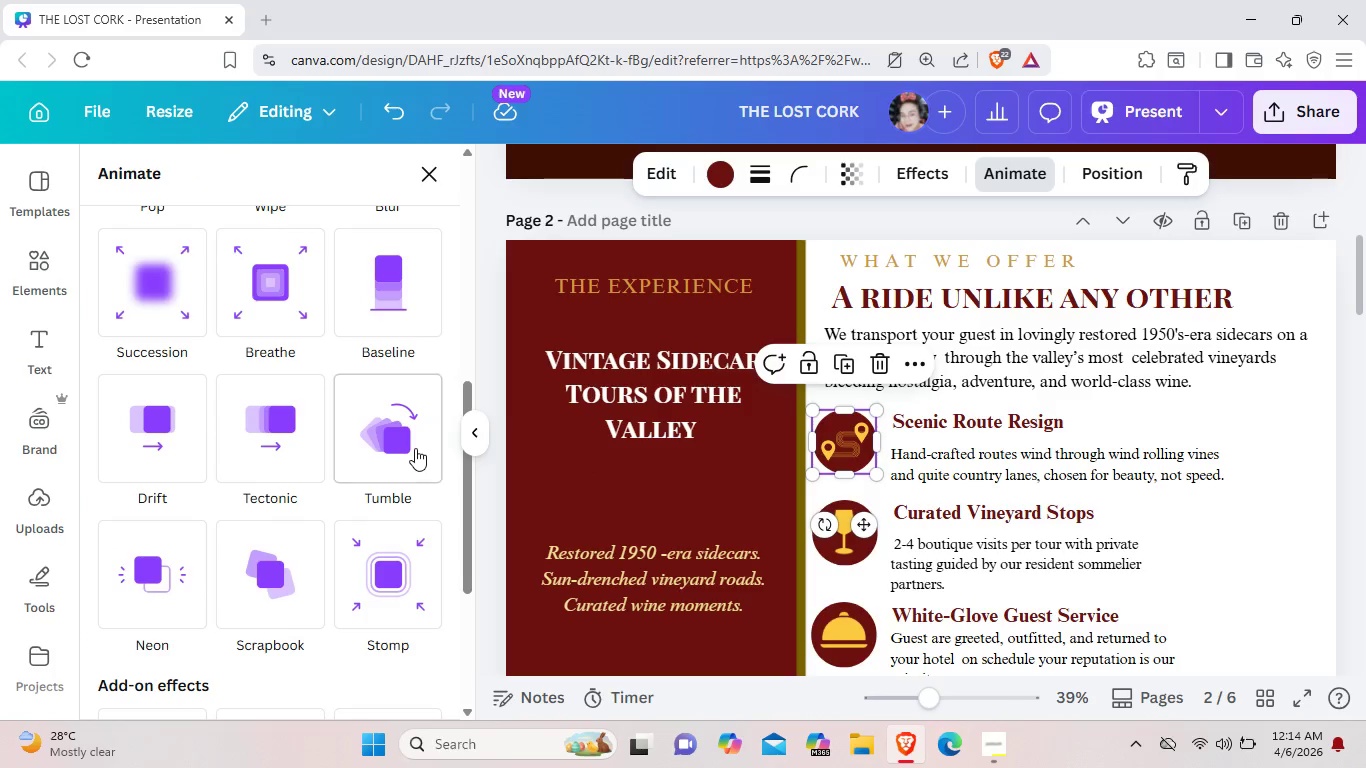 
left_click([414, 448])
 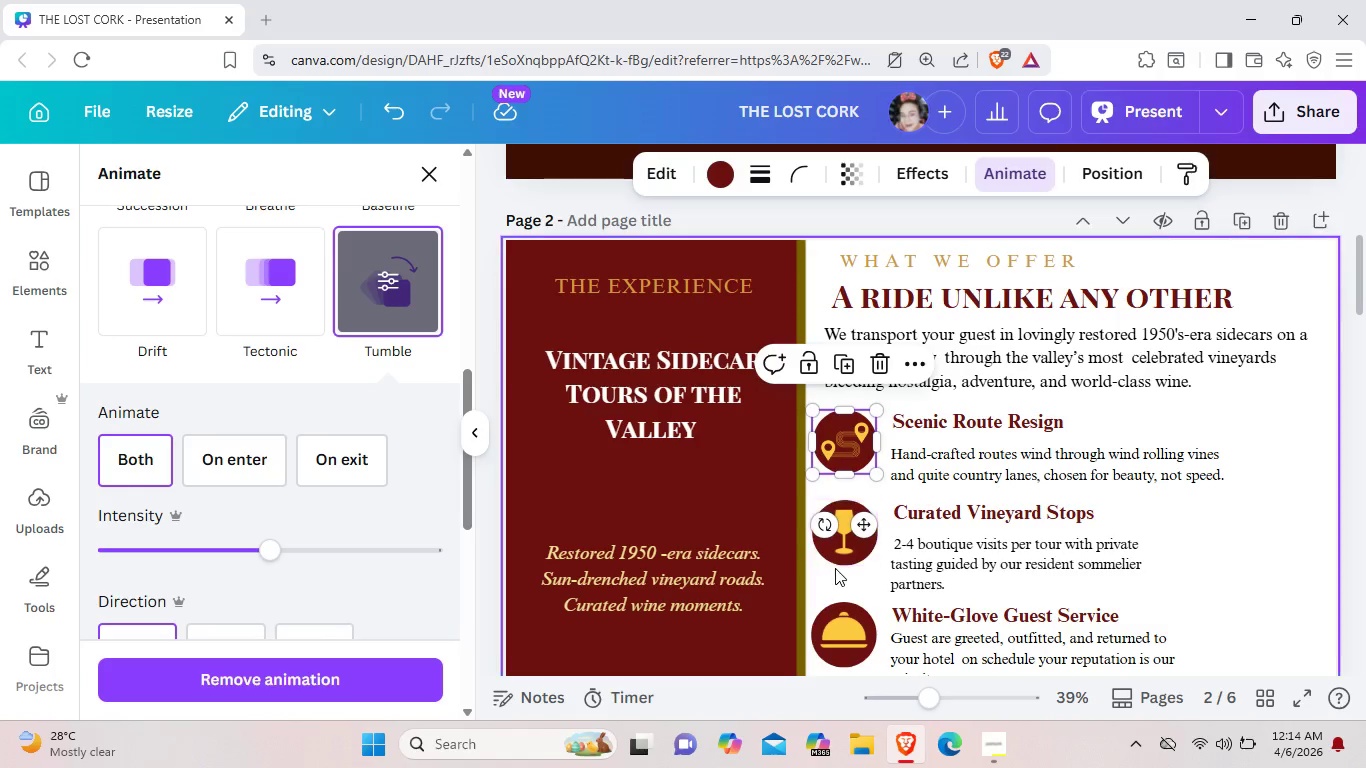 
wait(5.73)
 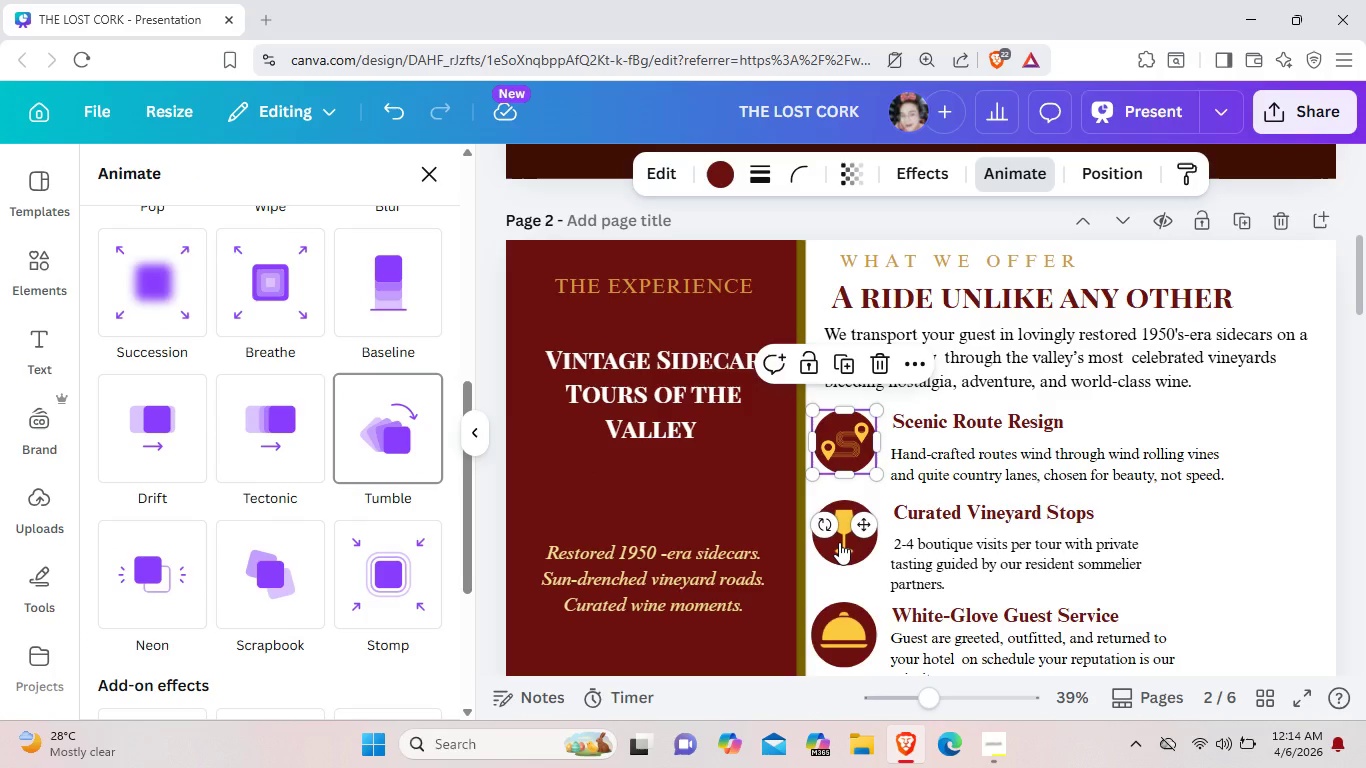 
left_click([864, 546])
 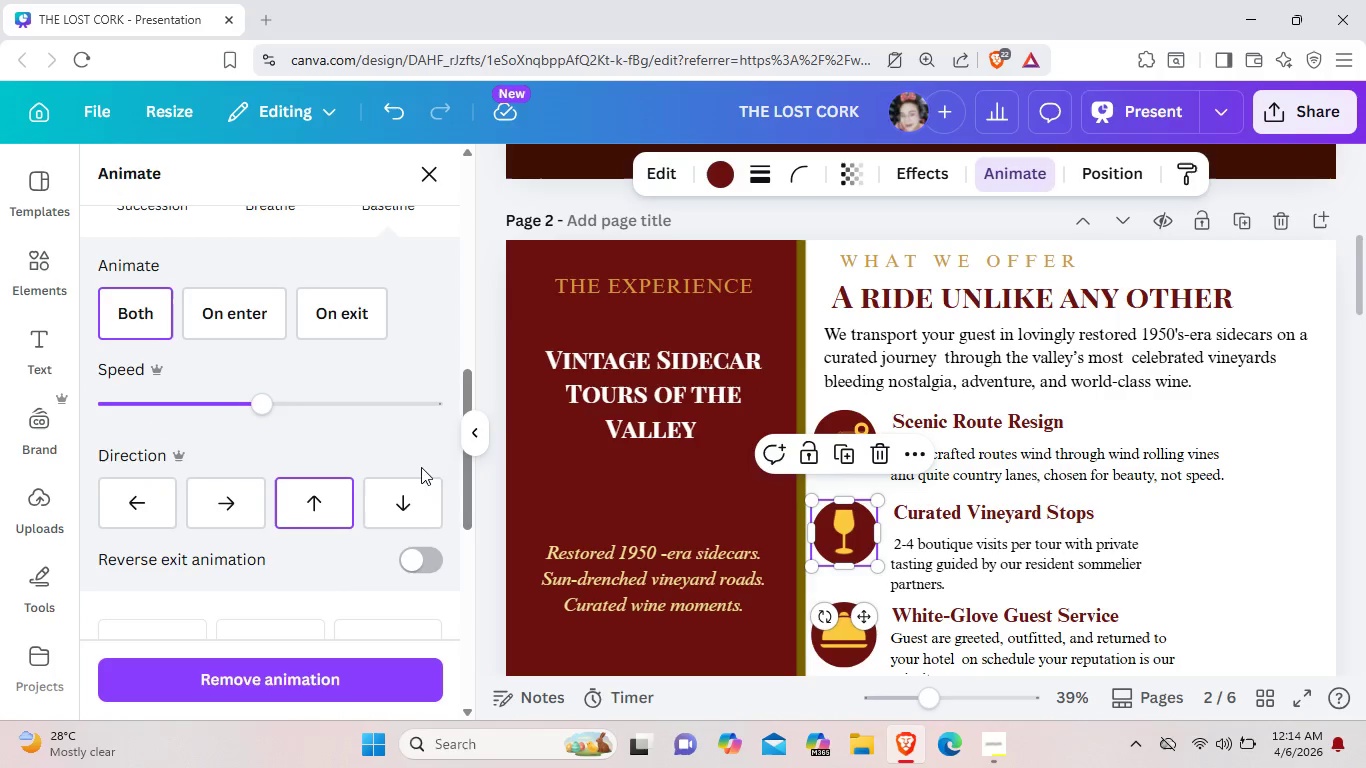 
scroll: coordinate [408, 485], scroll_direction: up, amount: 7.0
 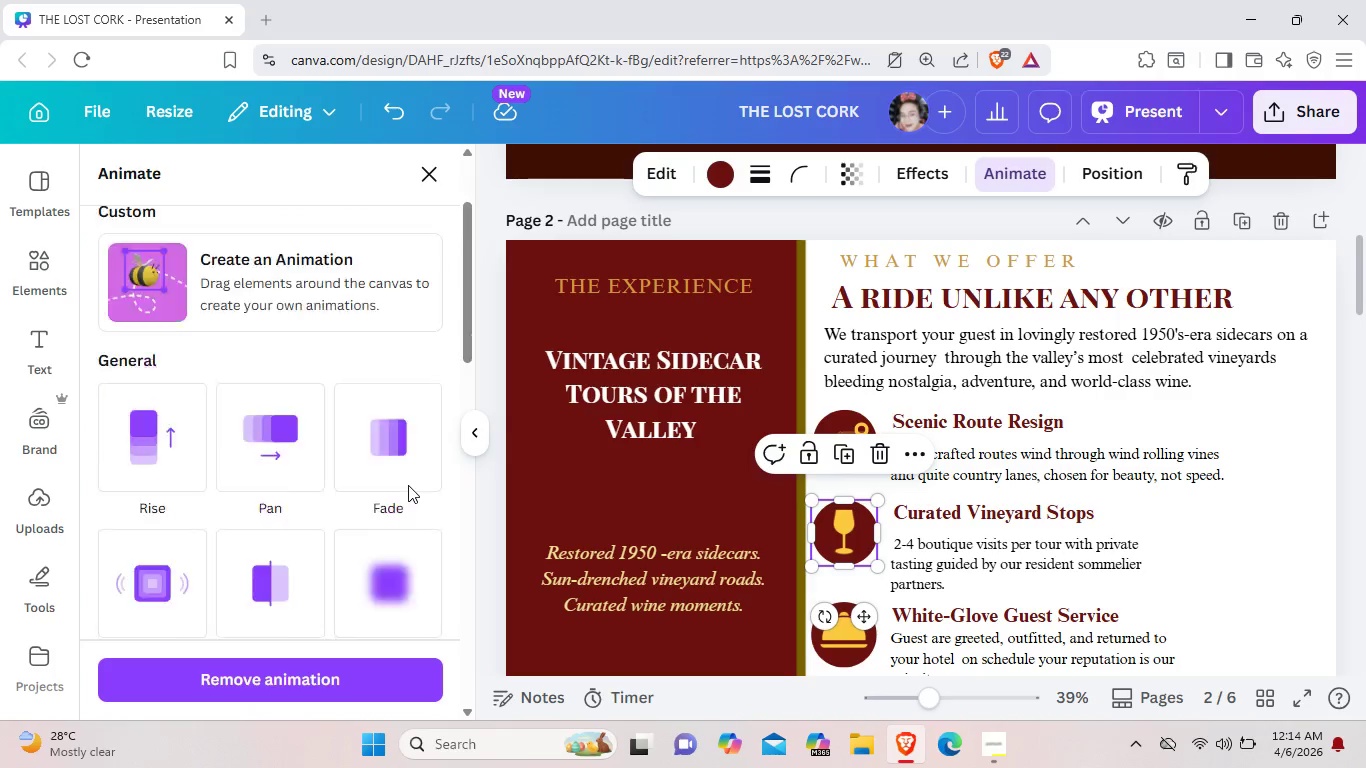 
scroll: coordinate [408, 485], scroll_direction: down, amount: 9.0
 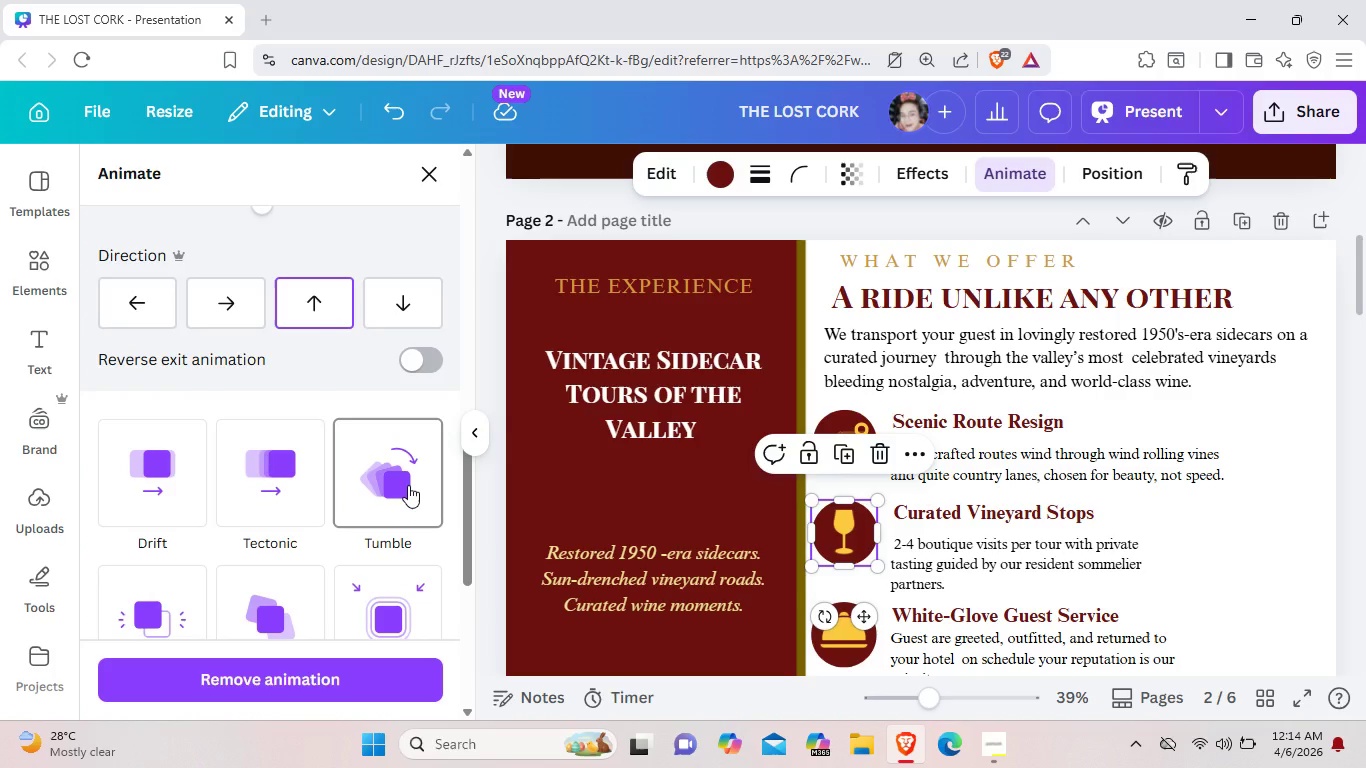 
left_click([408, 485])
 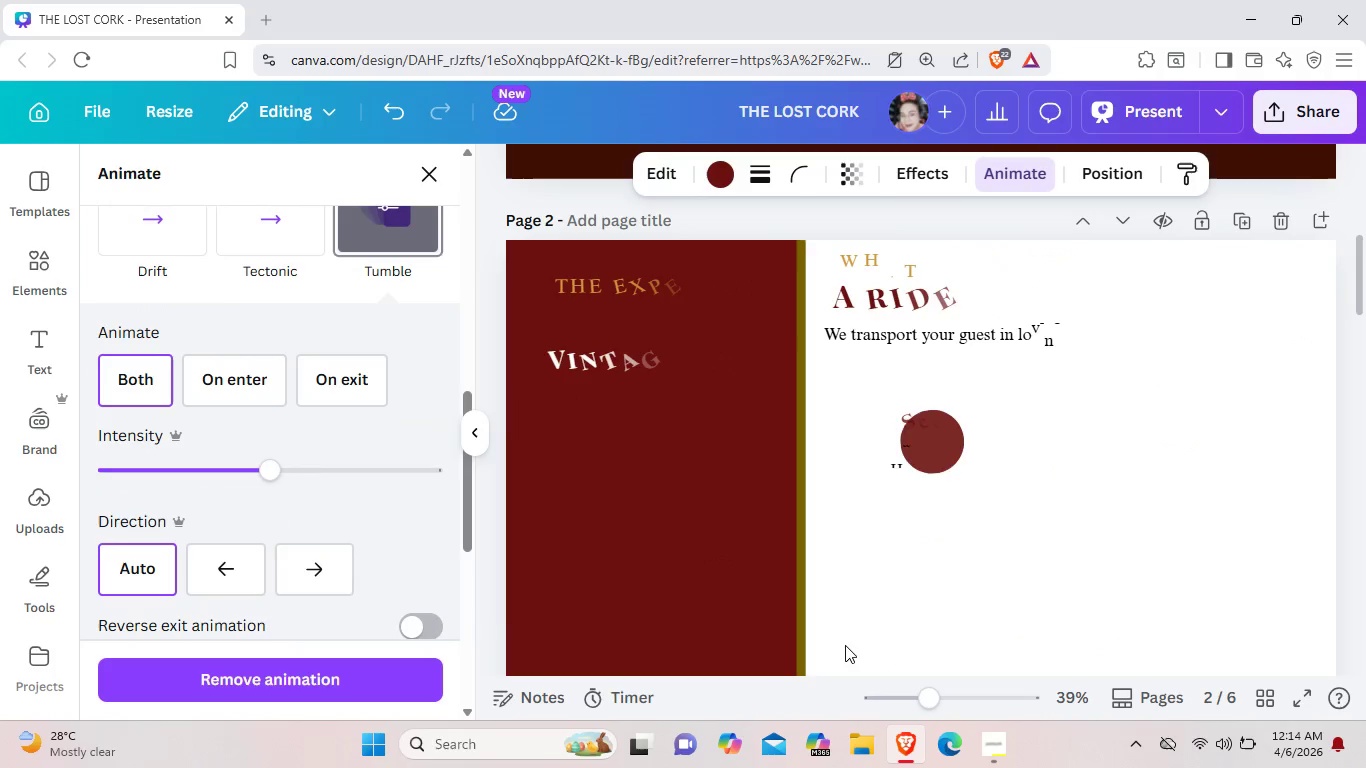 
mouse_move([851, 629])
 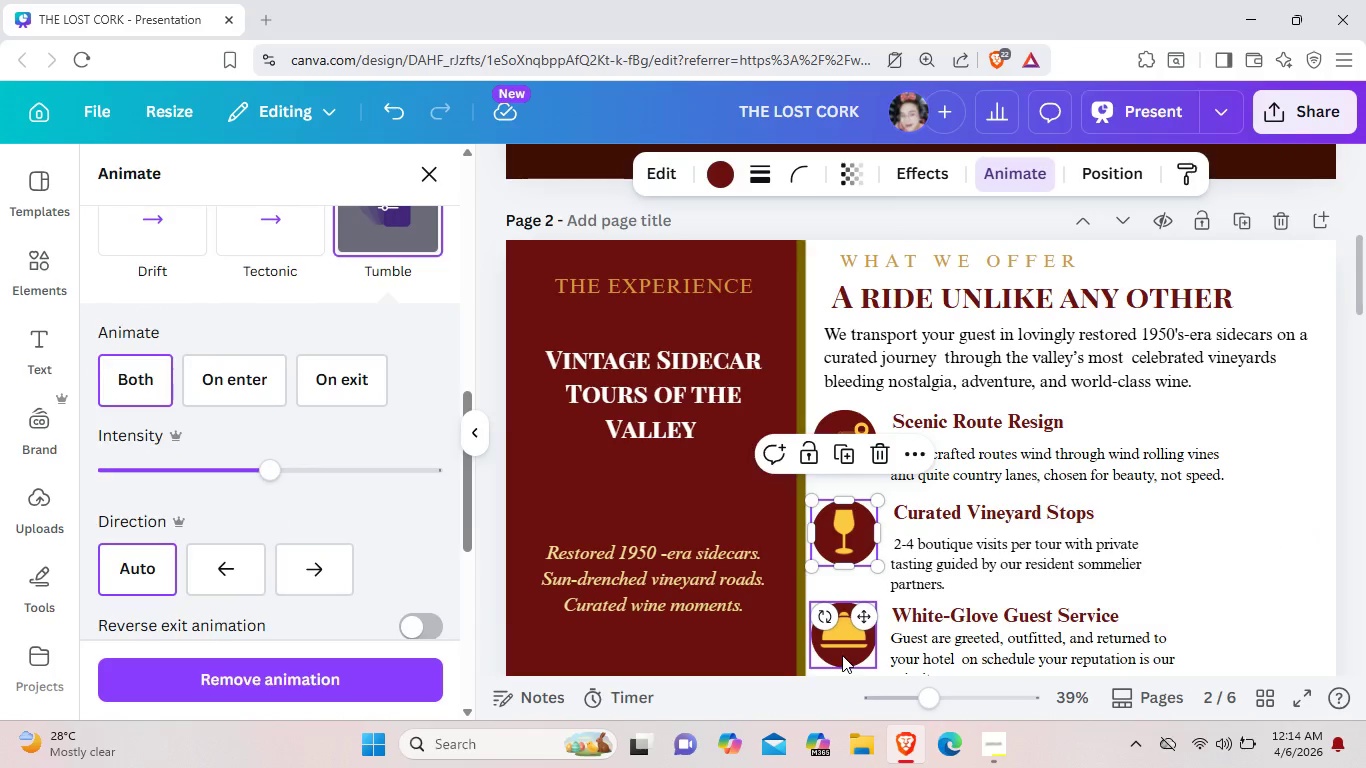 
left_click([842, 655])
 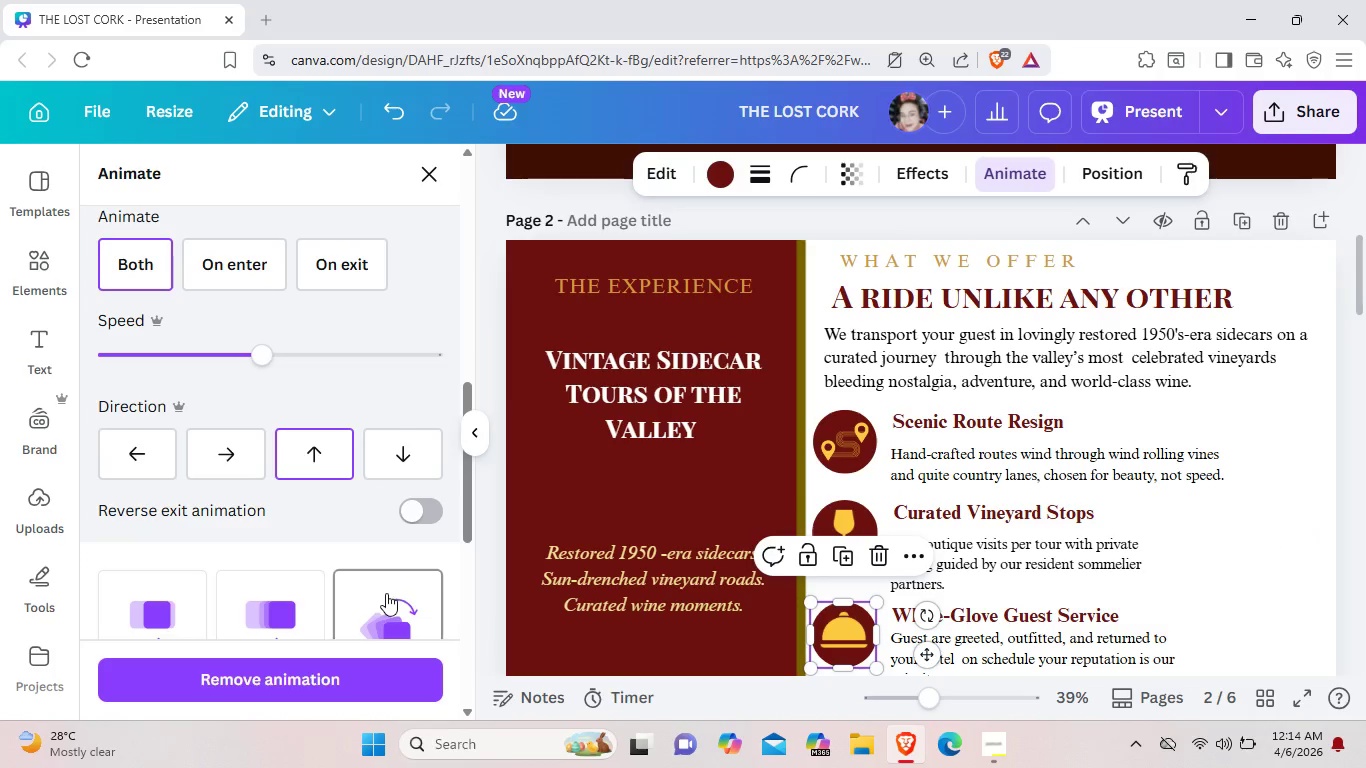 
scroll: coordinate [386, 593], scroll_direction: down, amount: 2.0
 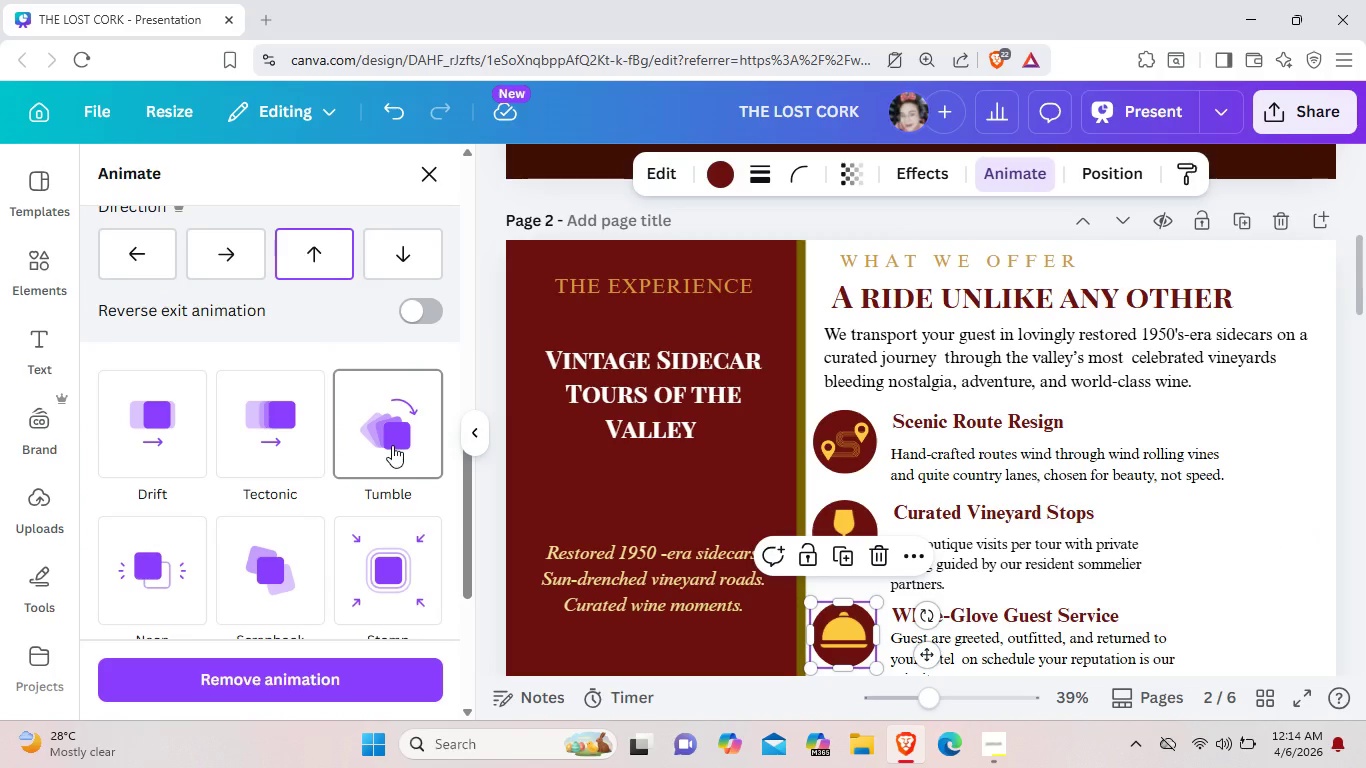 
left_click([392, 445])
 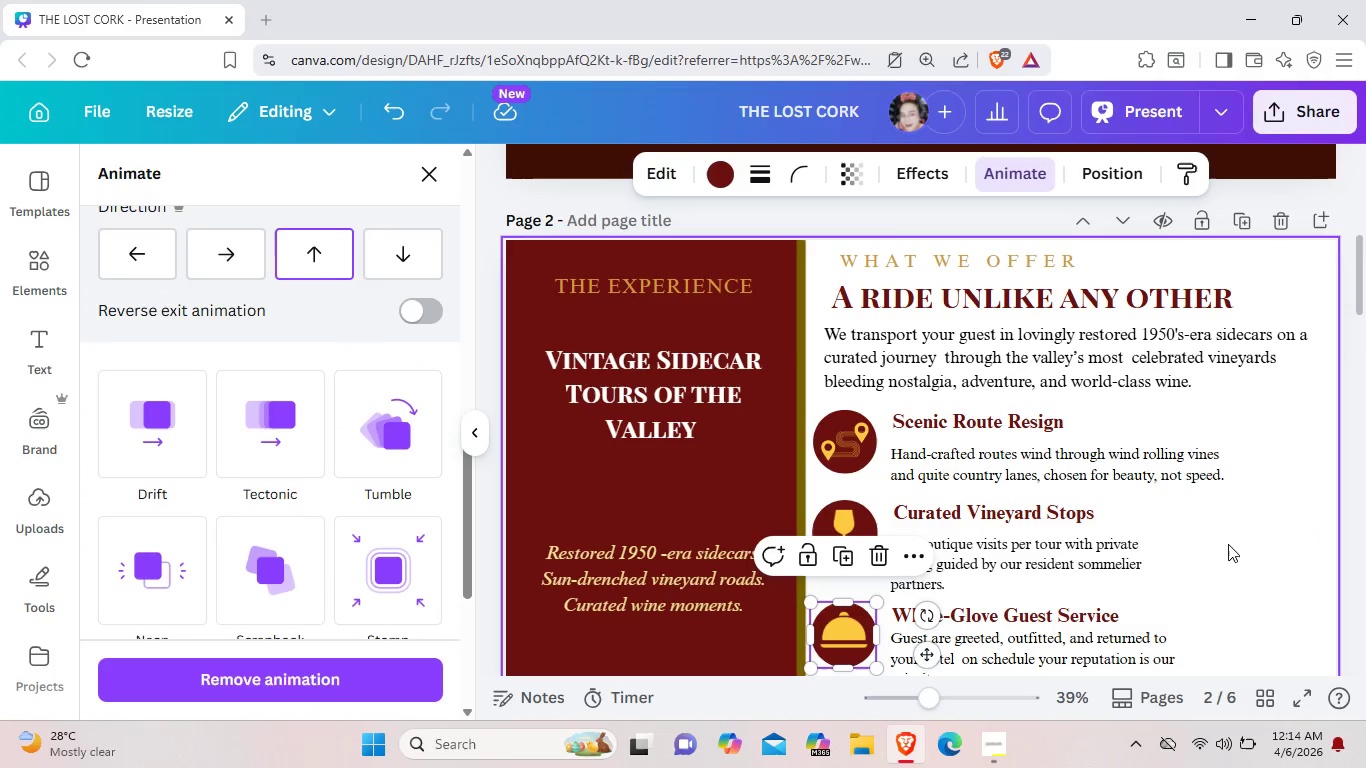 
left_click([1279, 526])
 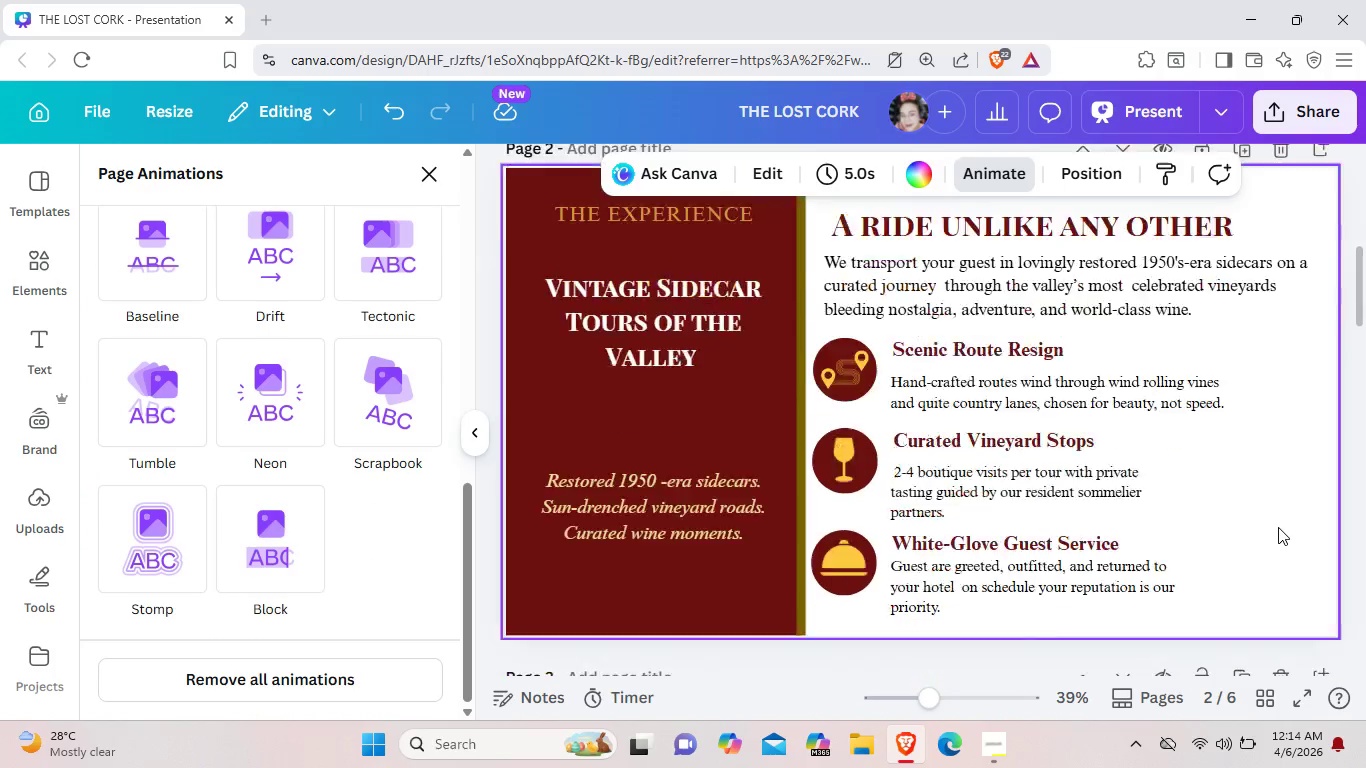 
scroll: coordinate [1278, 527], scroll_direction: down, amount: 4.0
 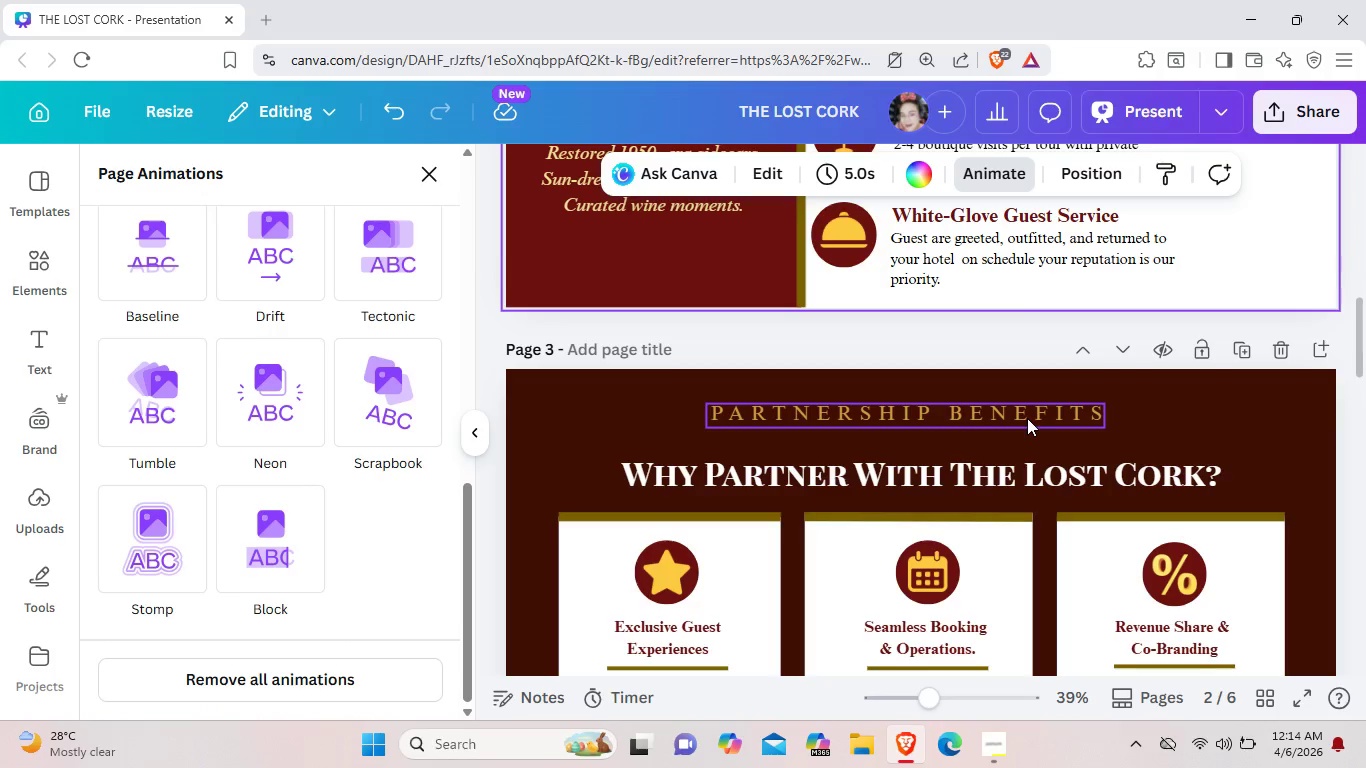 
left_click([1027, 418])
 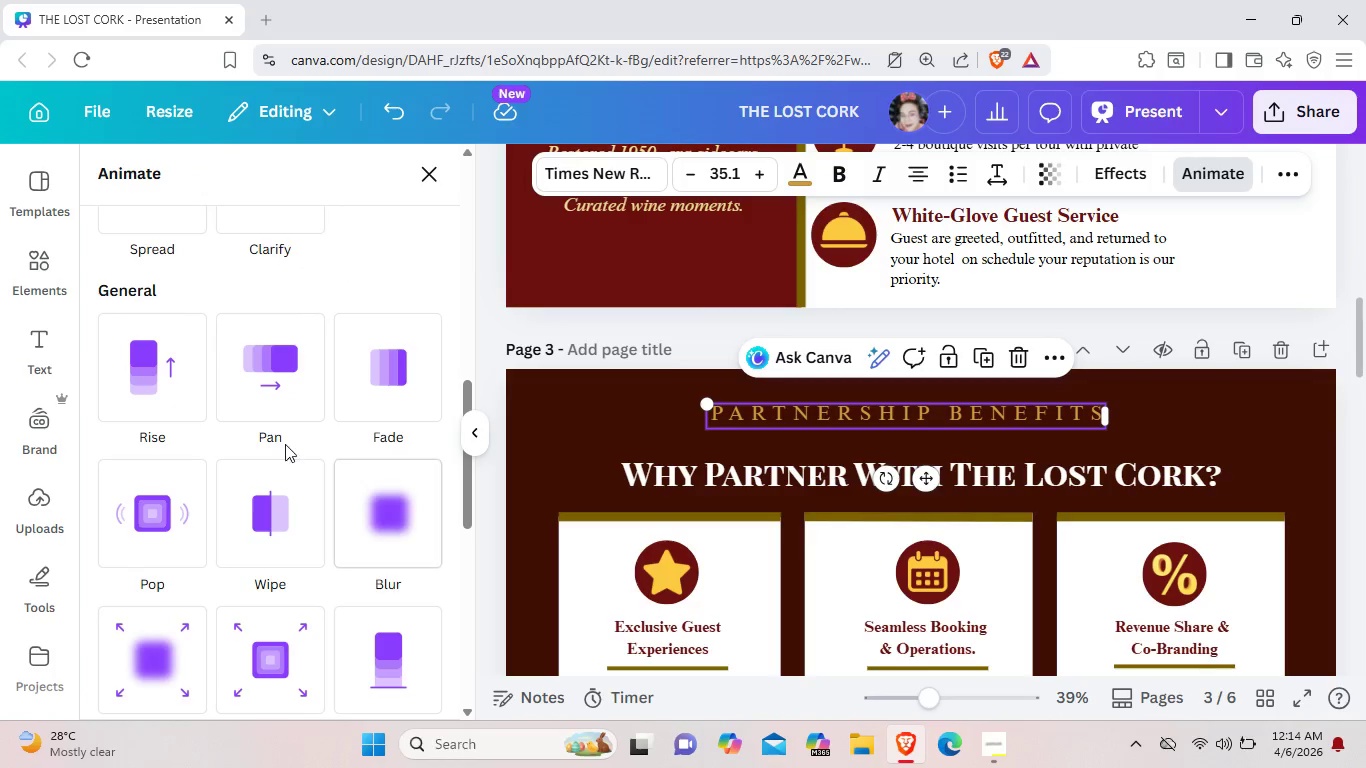 
scroll: coordinate [255, 435], scroll_direction: down, amount: 3.0
 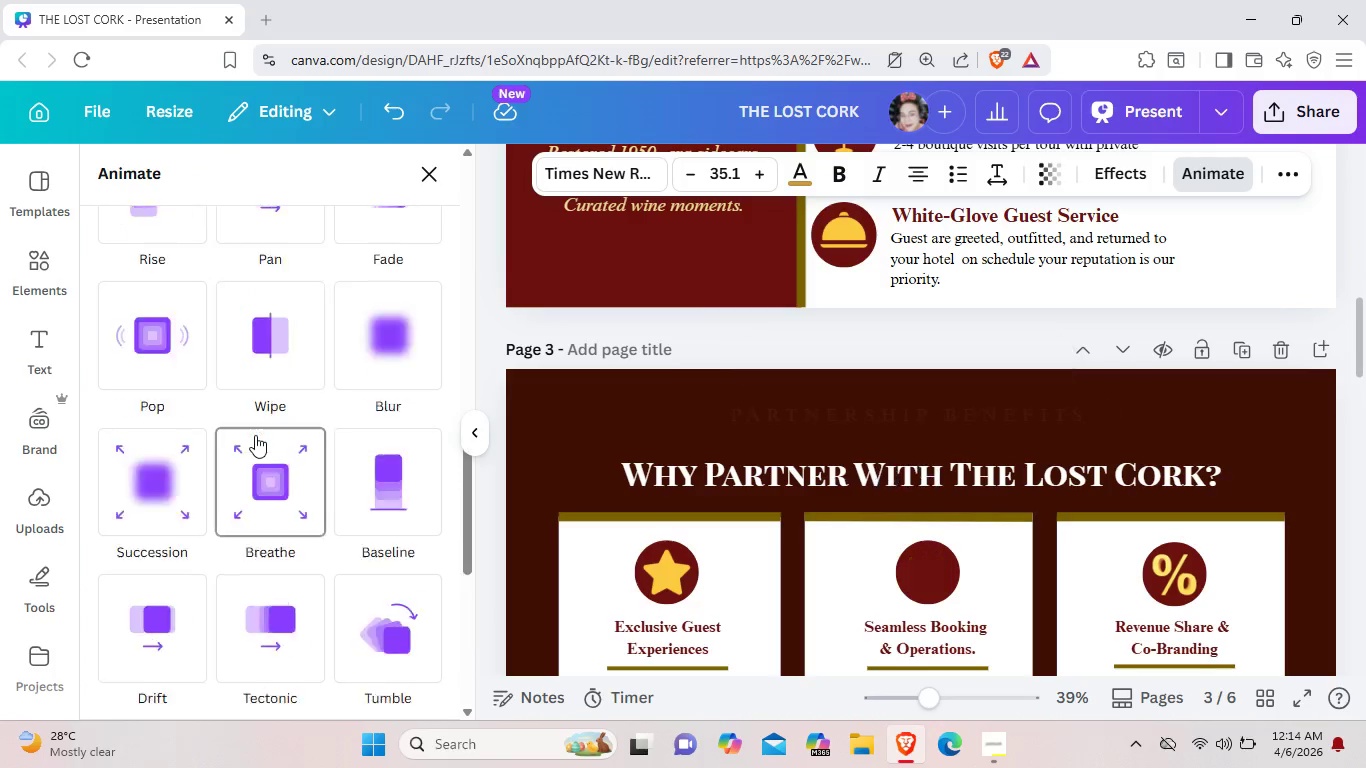 
scroll: coordinate [255, 435], scroll_direction: up, amount: 10.0
 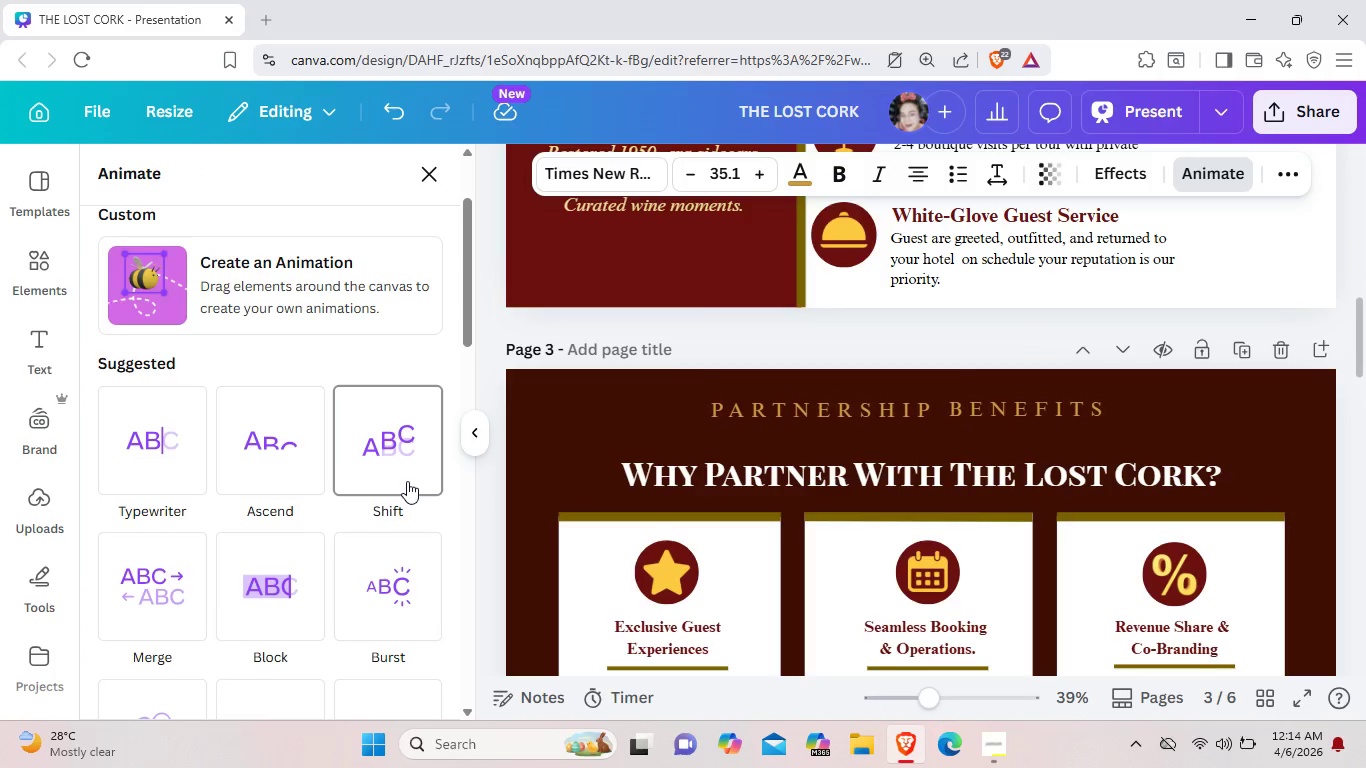 
left_click([407, 481])
 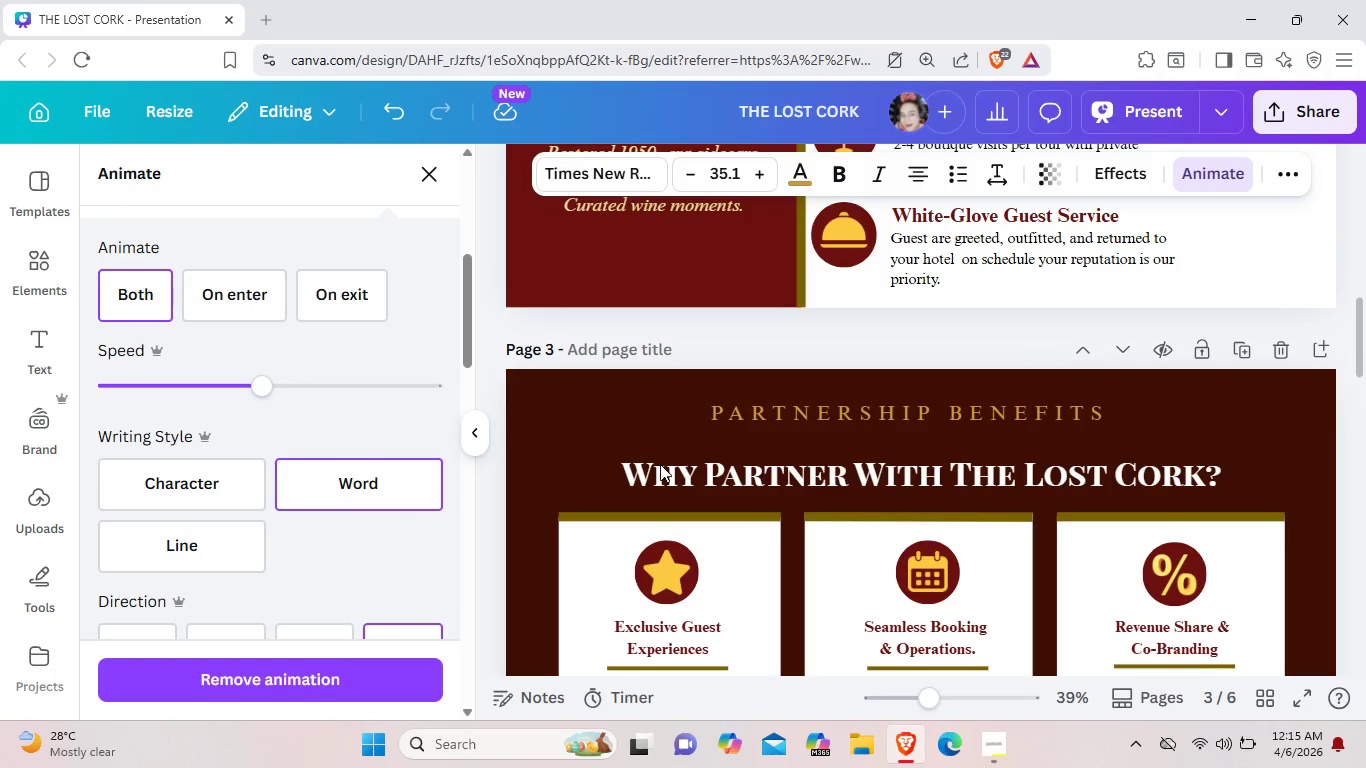 
left_click([660, 464])
 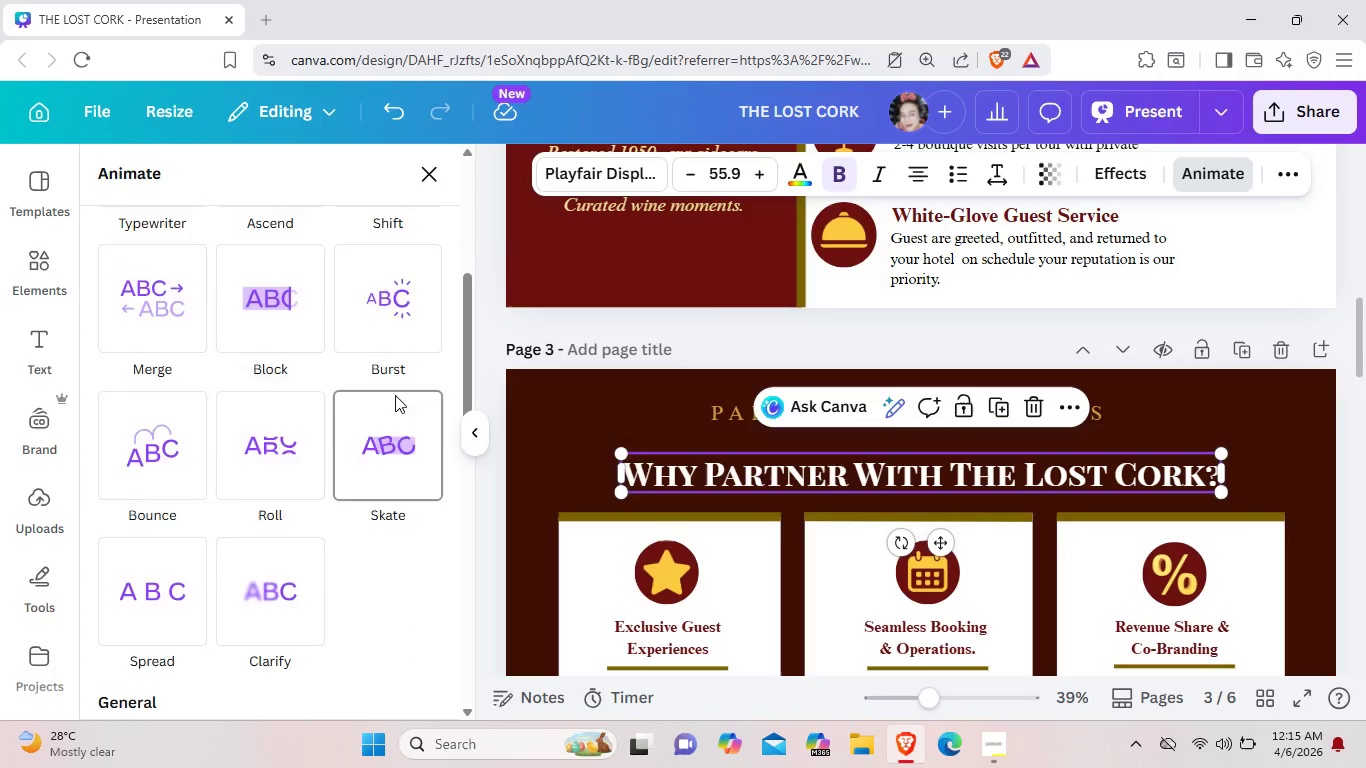 
scroll: coordinate [282, 451], scroll_direction: up, amount: 3.0
 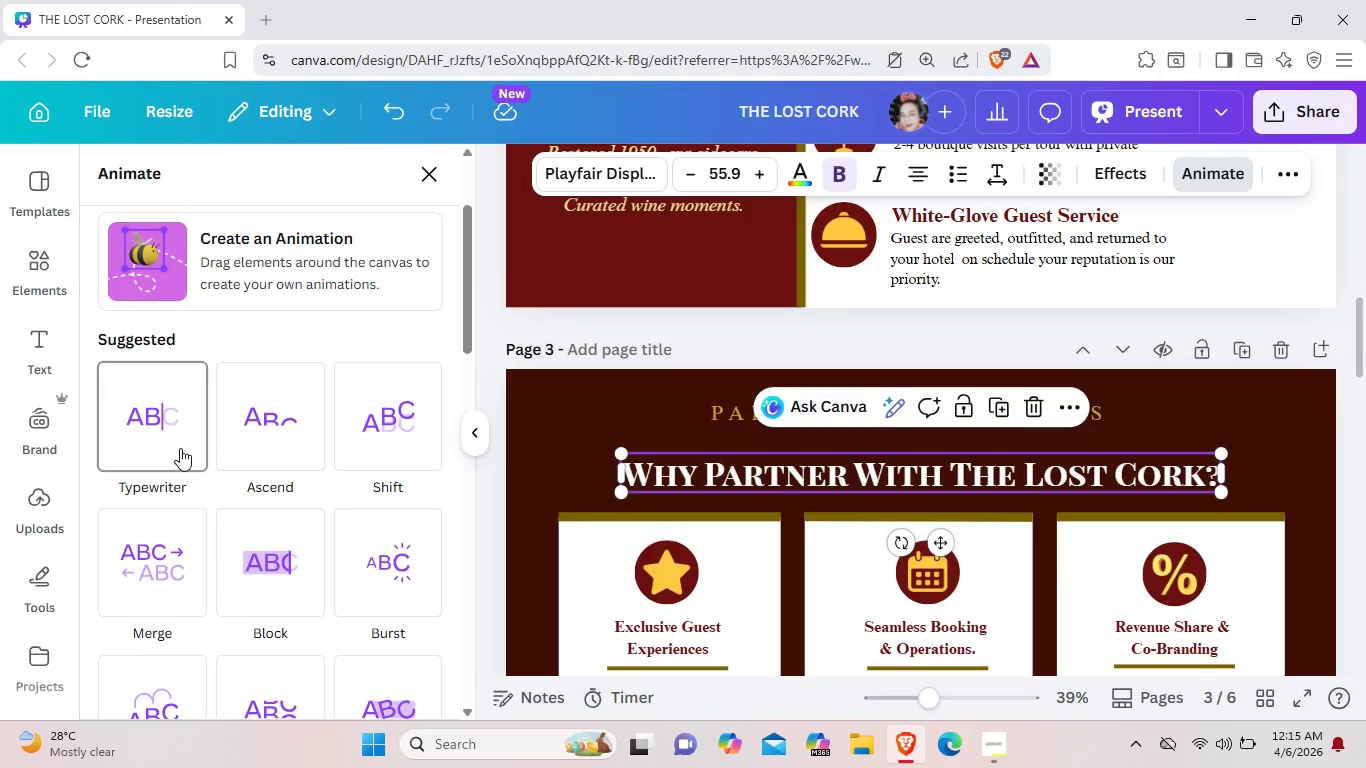 
left_click([180, 448])
 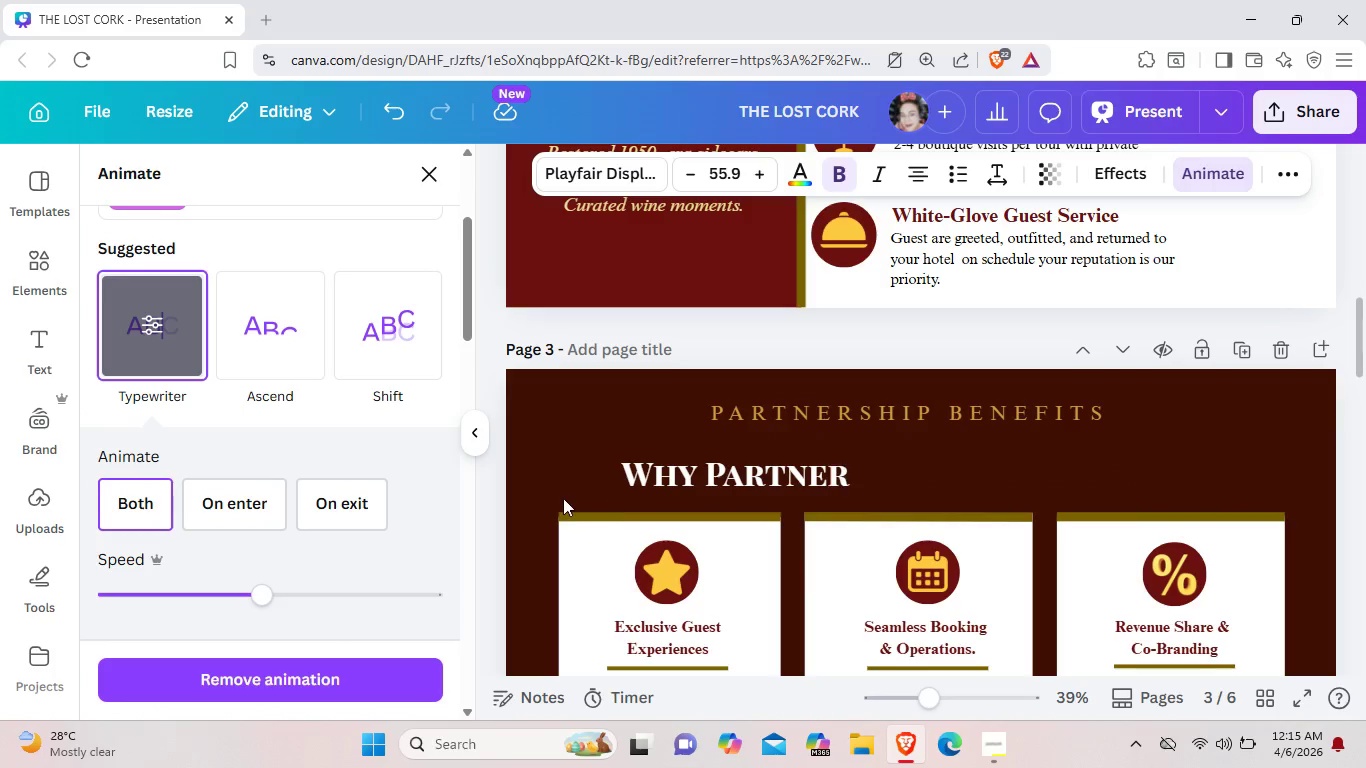 
scroll: coordinate [563, 498], scroll_direction: down, amount: 1.0
 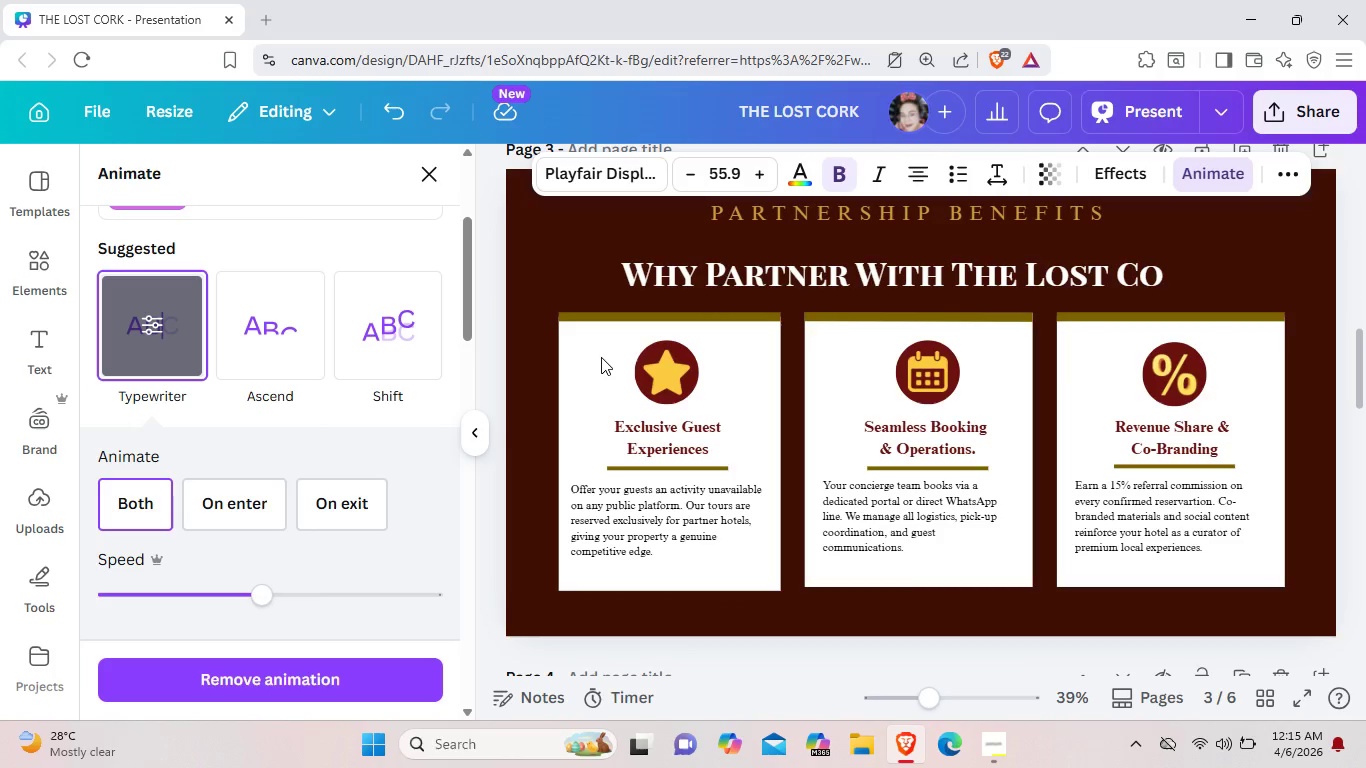 
left_click([601, 357])
 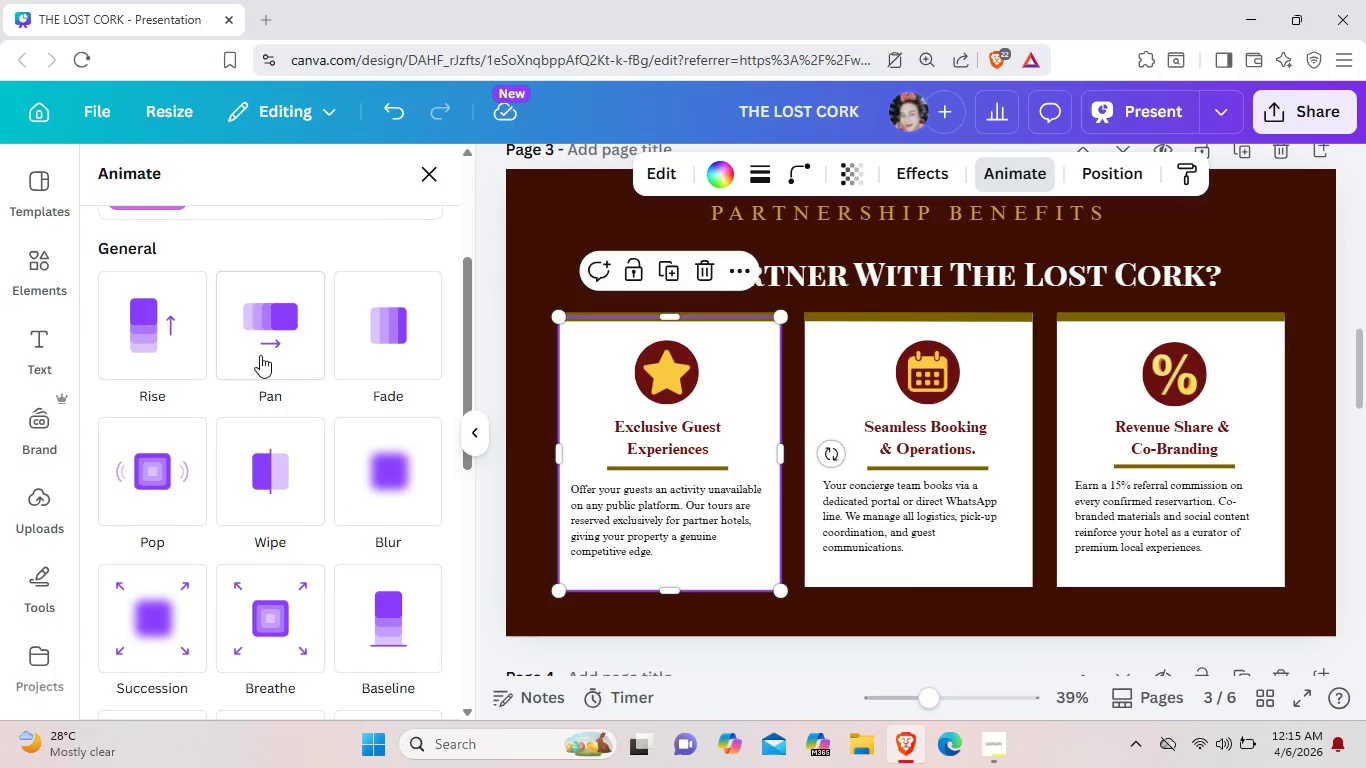 
left_click([149, 345])
 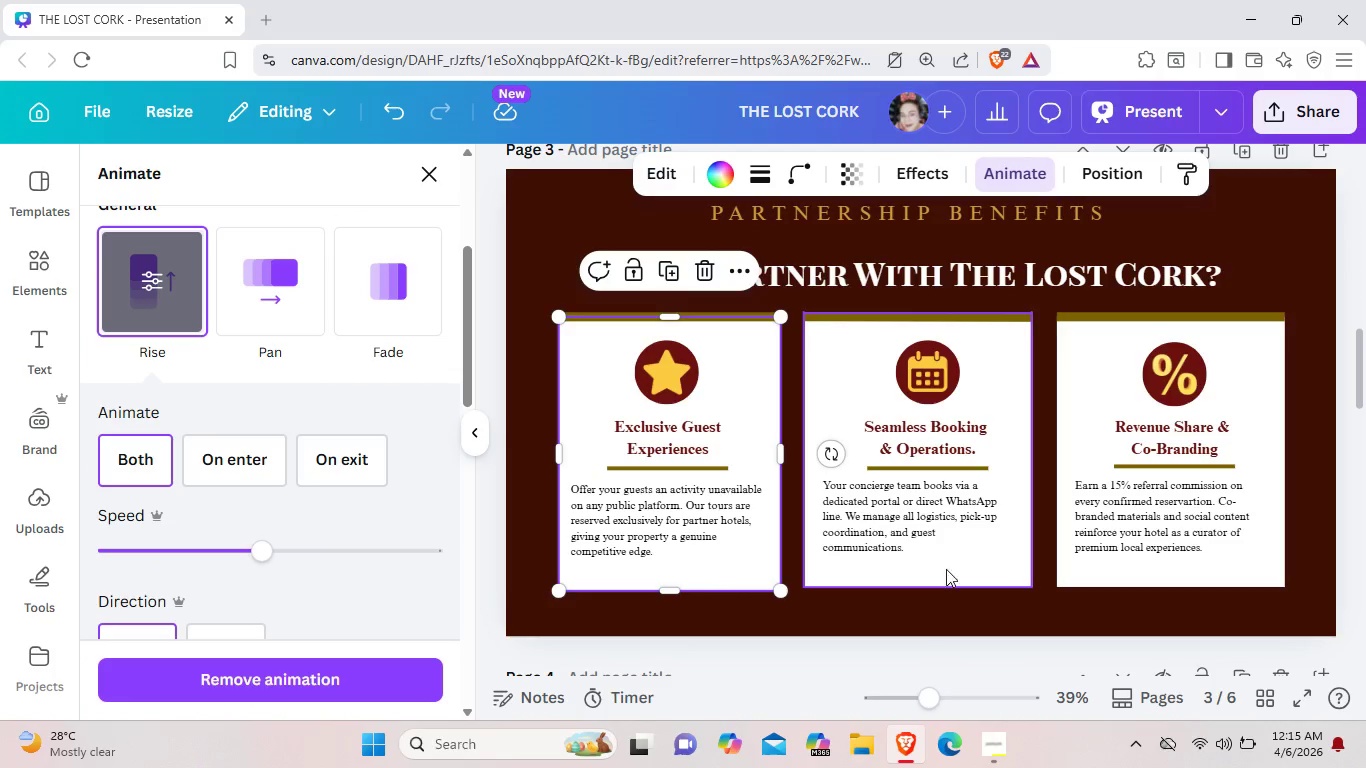 
left_click([947, 563])
 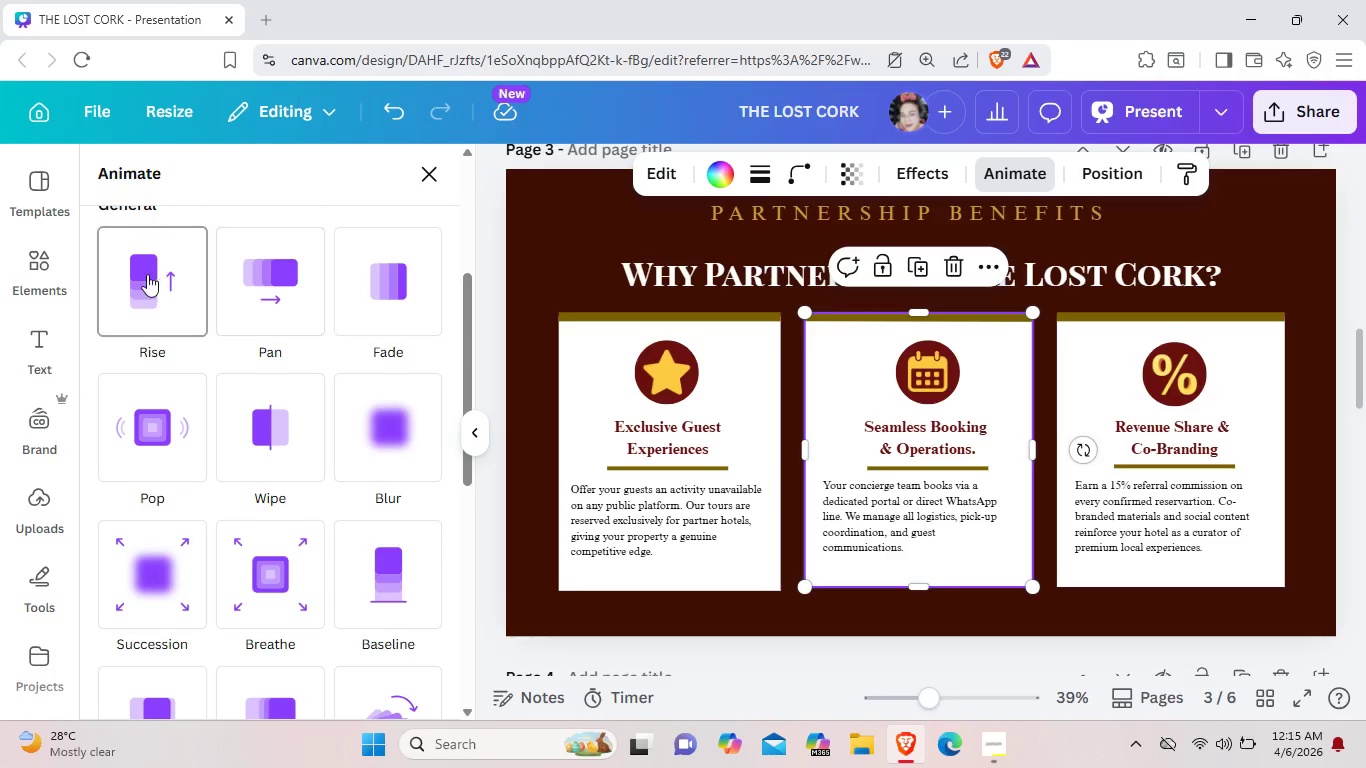 
left_click([147, 274])
 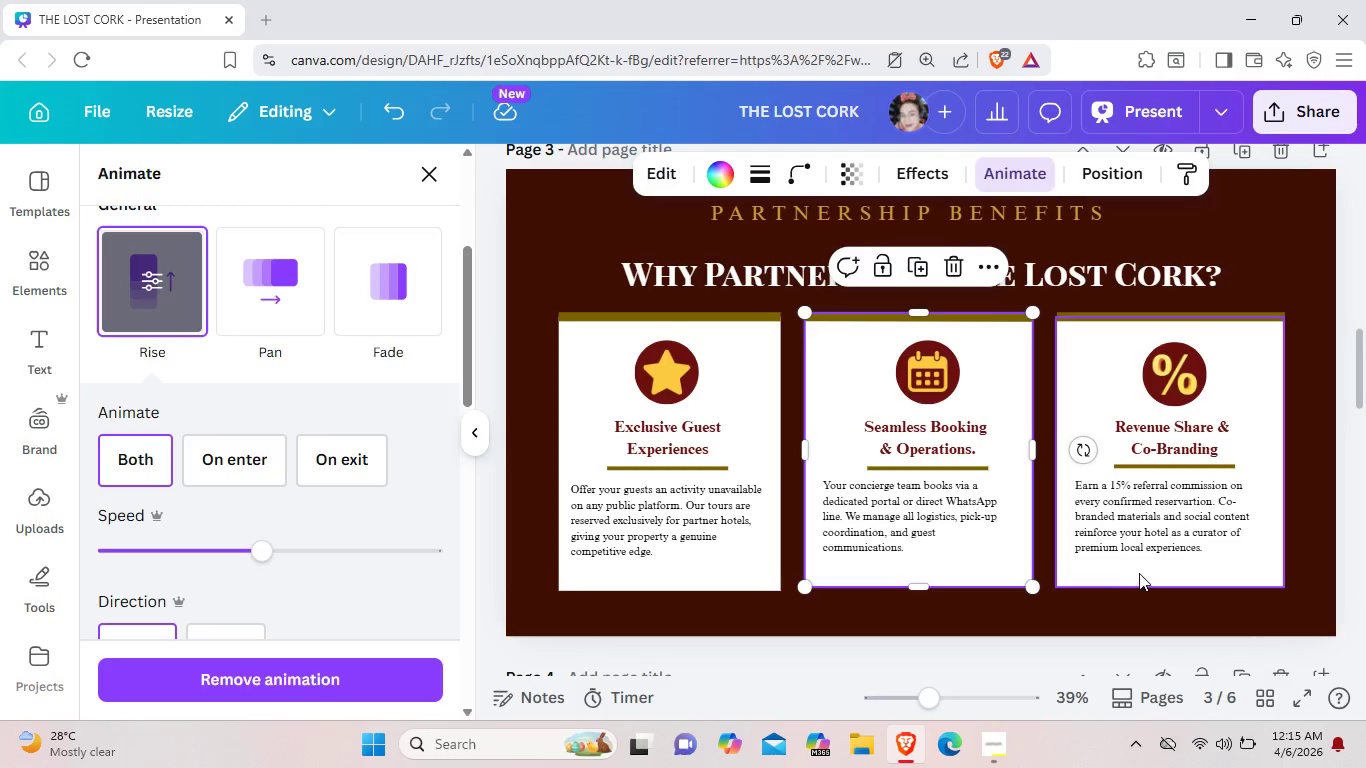 
left_click([1139, 573])
 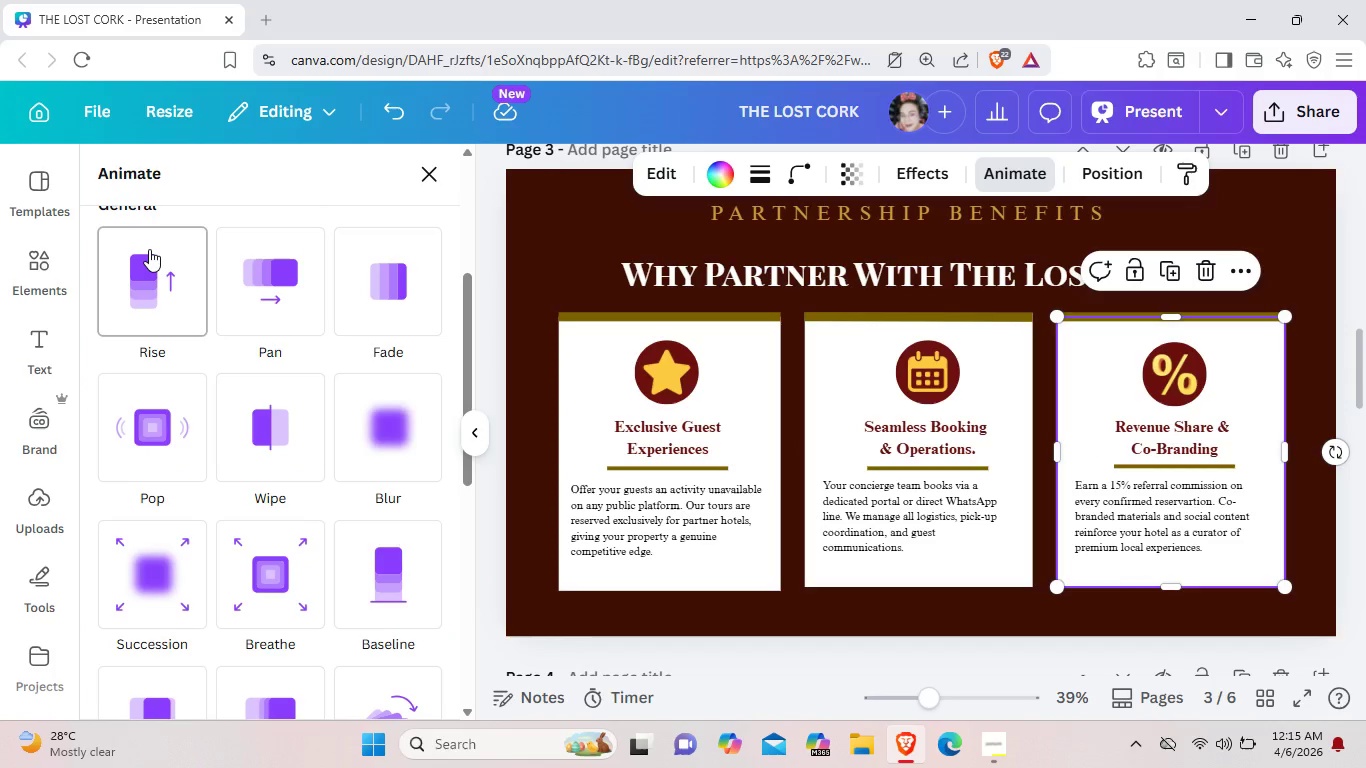 
left_click([149, 249])
 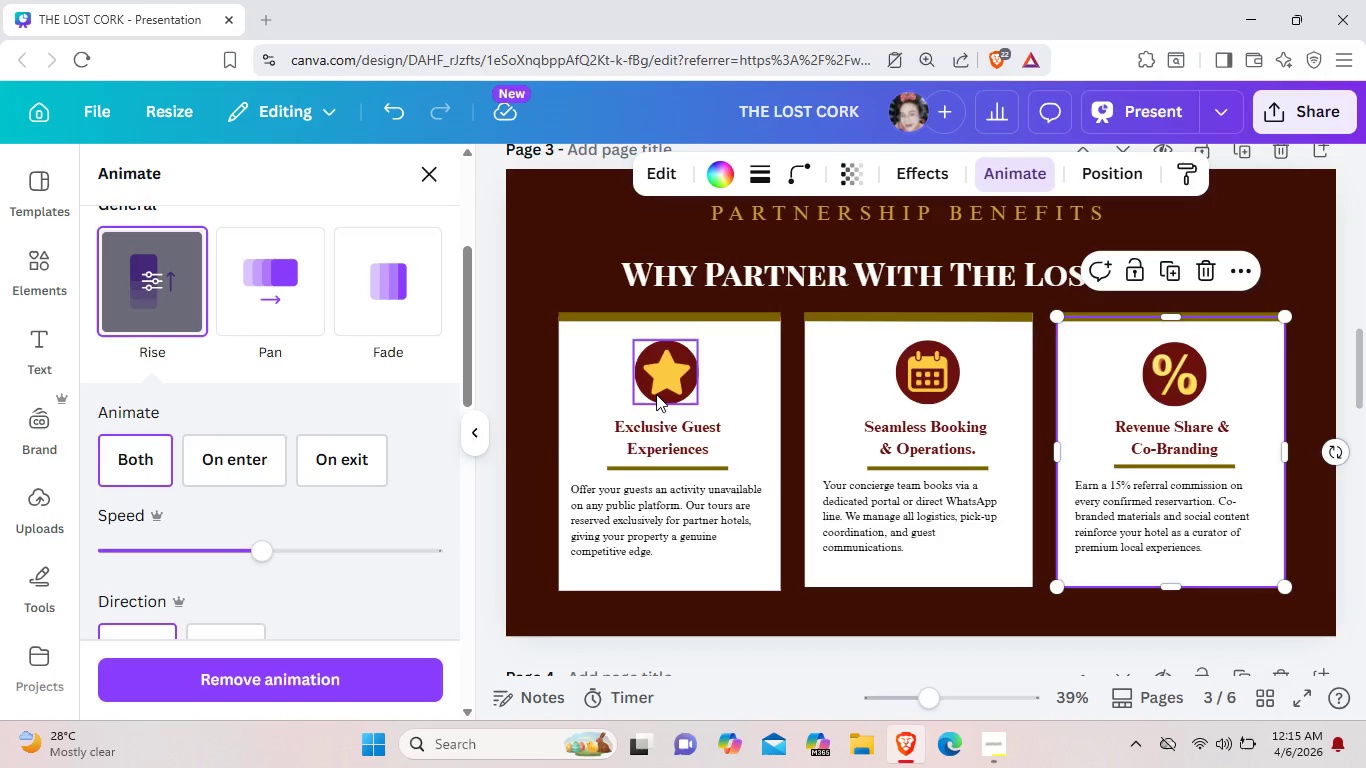 
left_click([656, 394])
 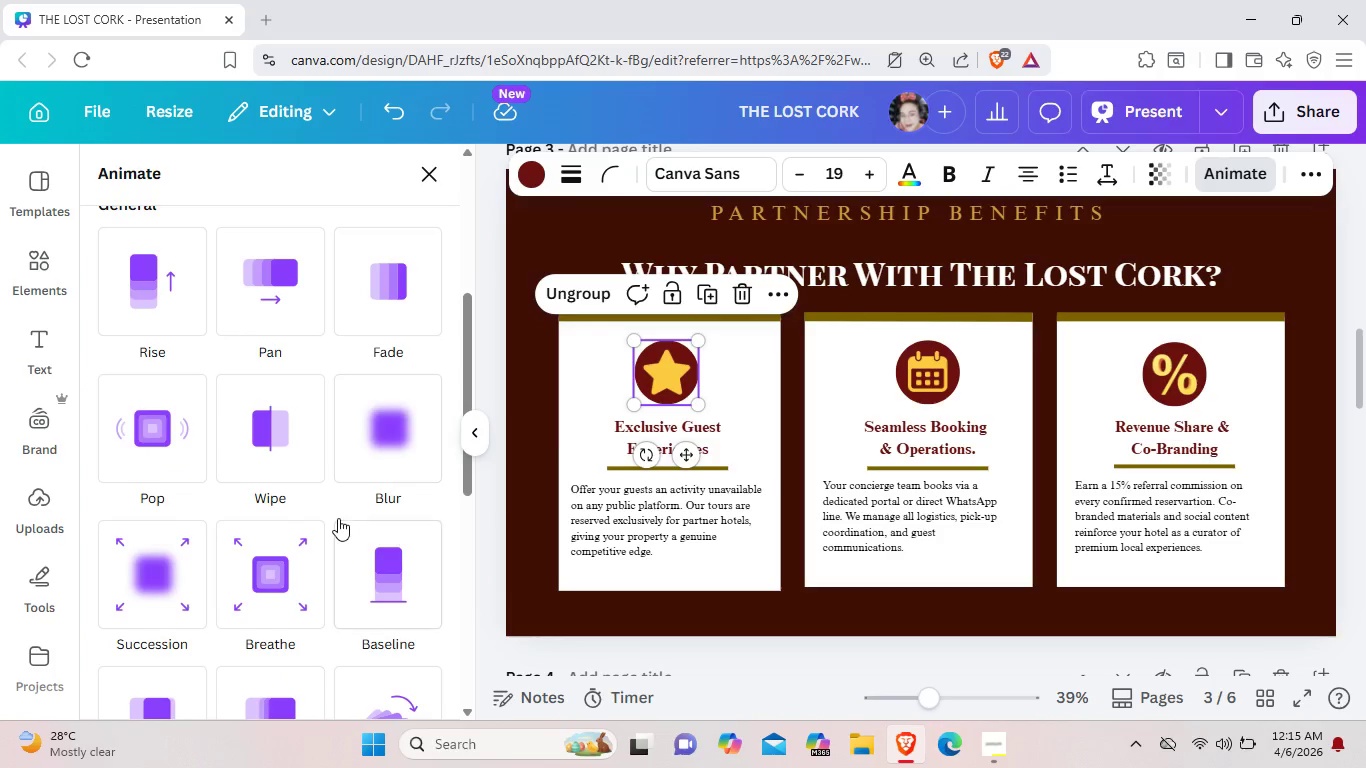 
scroll: coordinate [321, 564], scroll_direction: down, amount: 5.0
 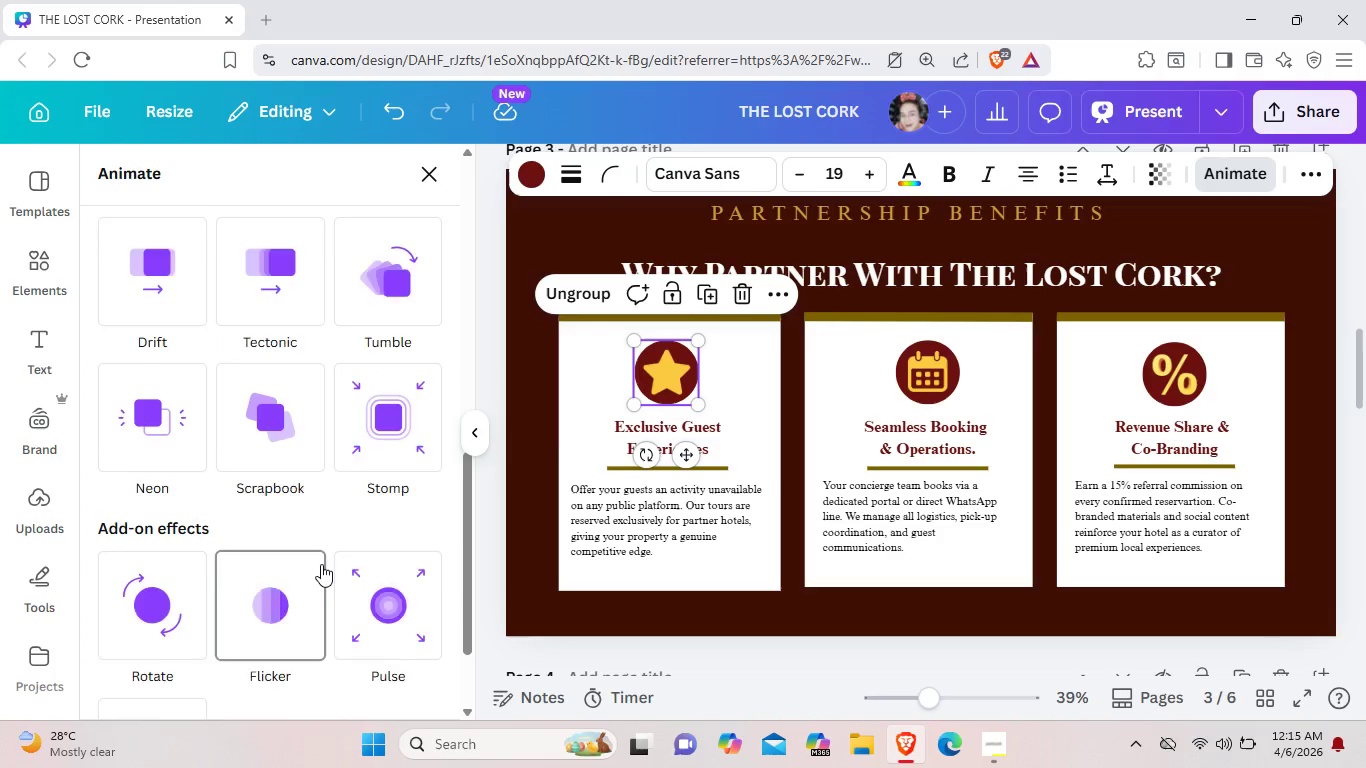 
scroll: coordinate [321, 564], scroll_direction: up, amount: 1.0
 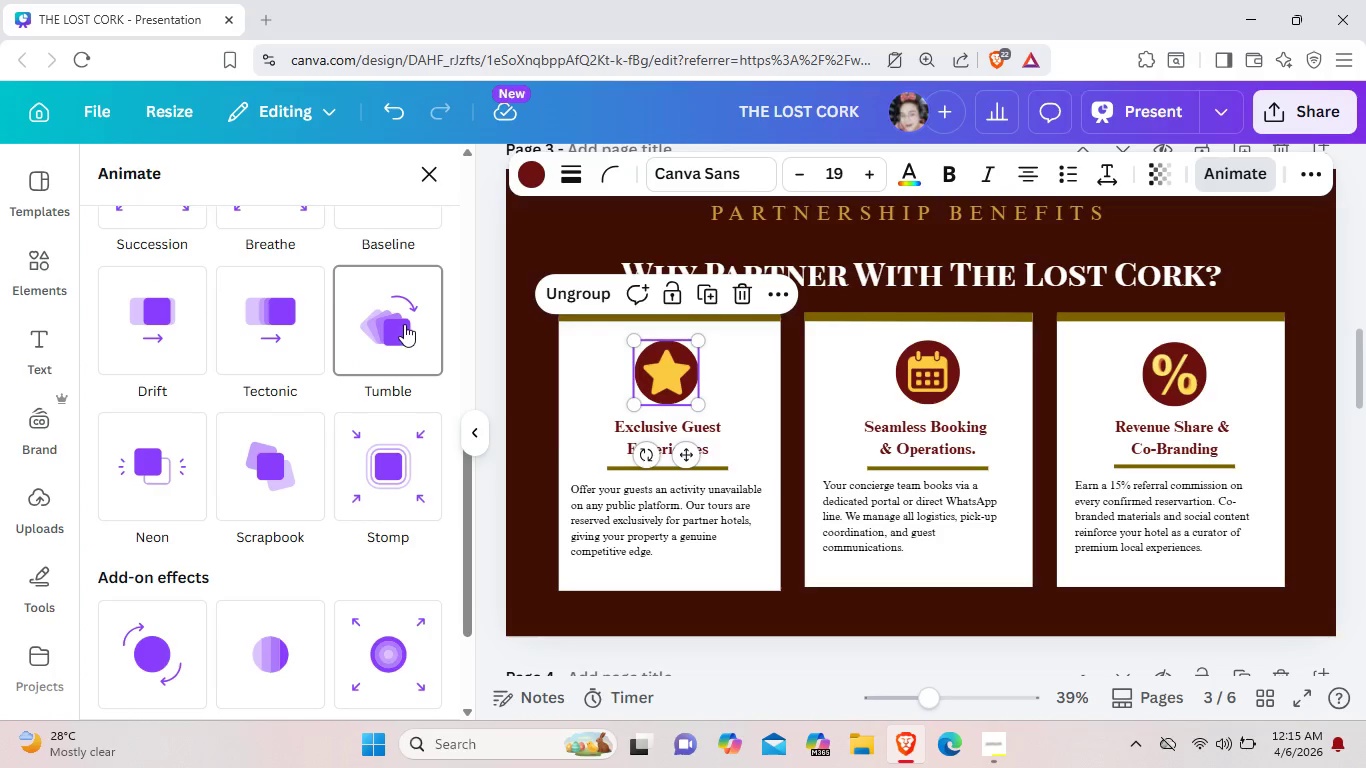 
left_click([404, 324])
 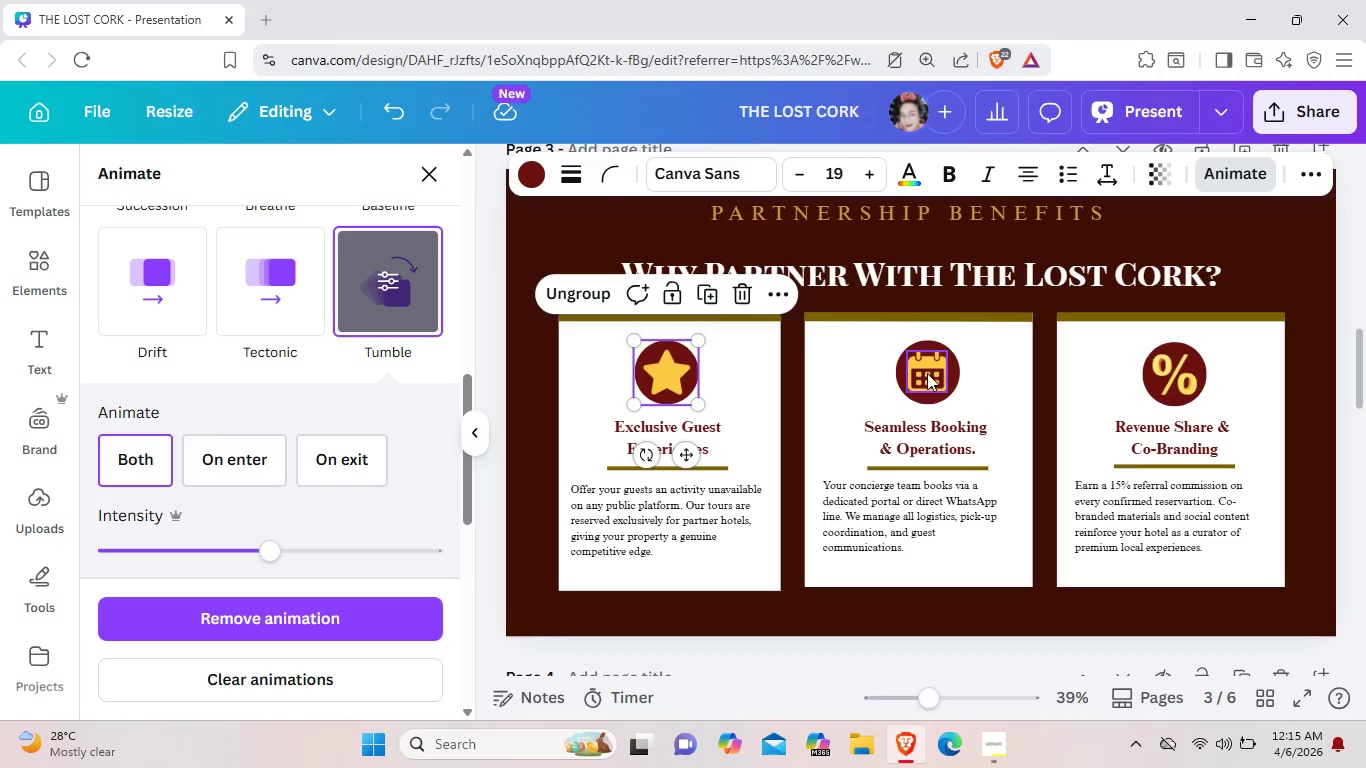 
left_click([927, 373])
 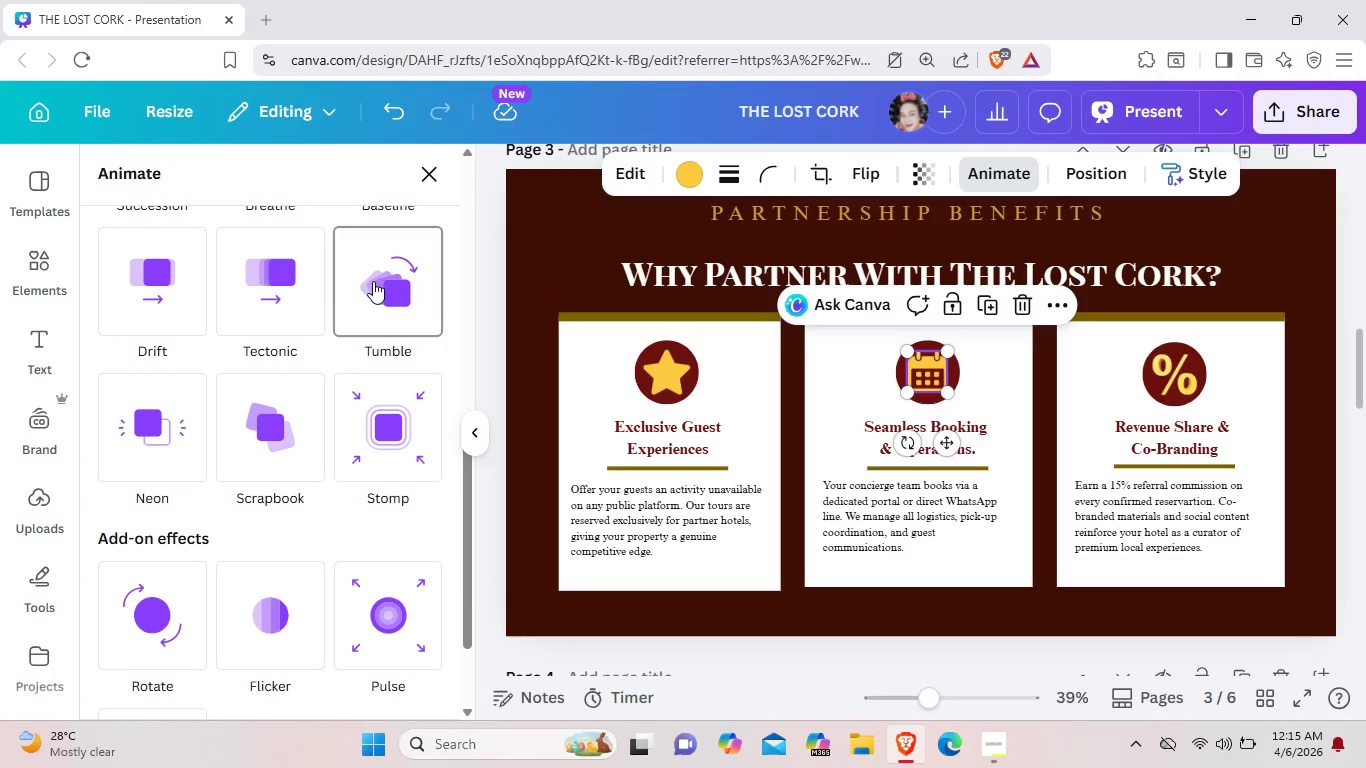 
left_click([373, 281])
 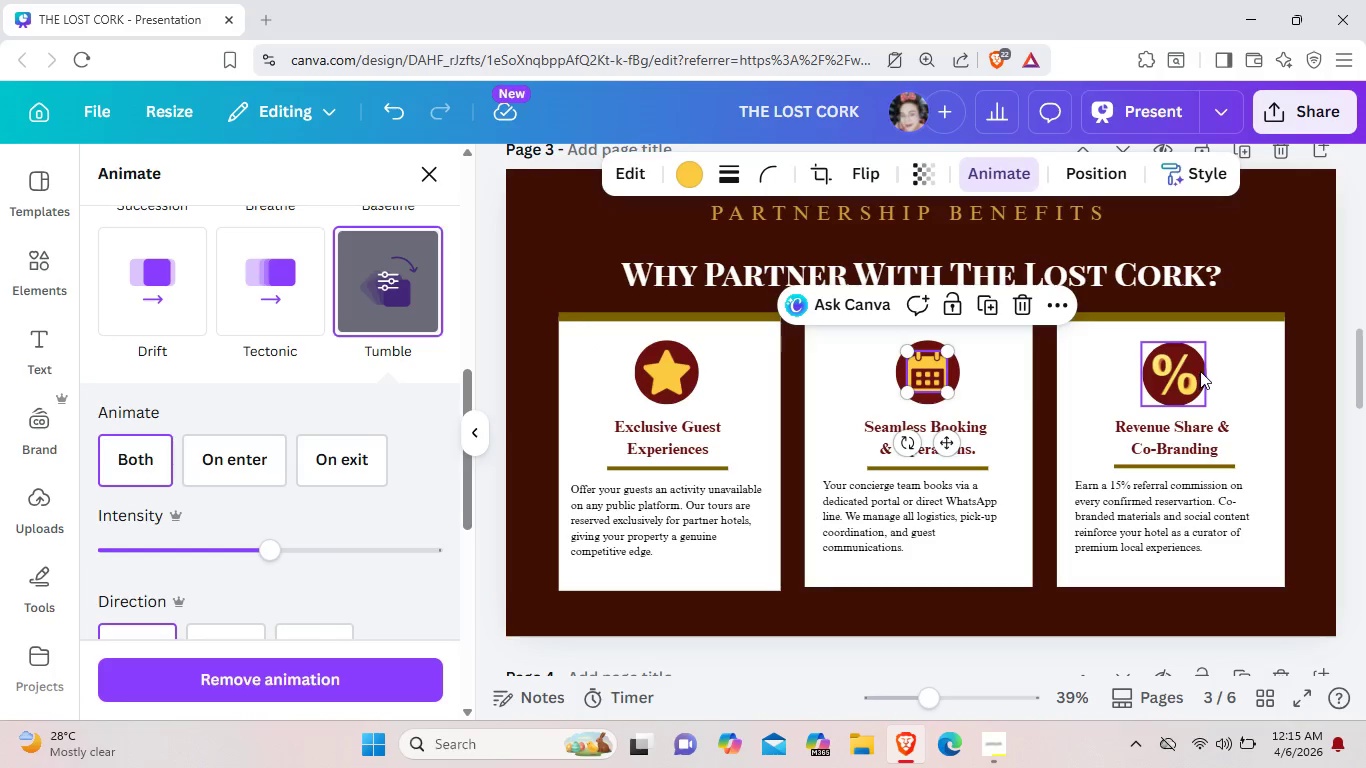 
left_click([1200, 371])
 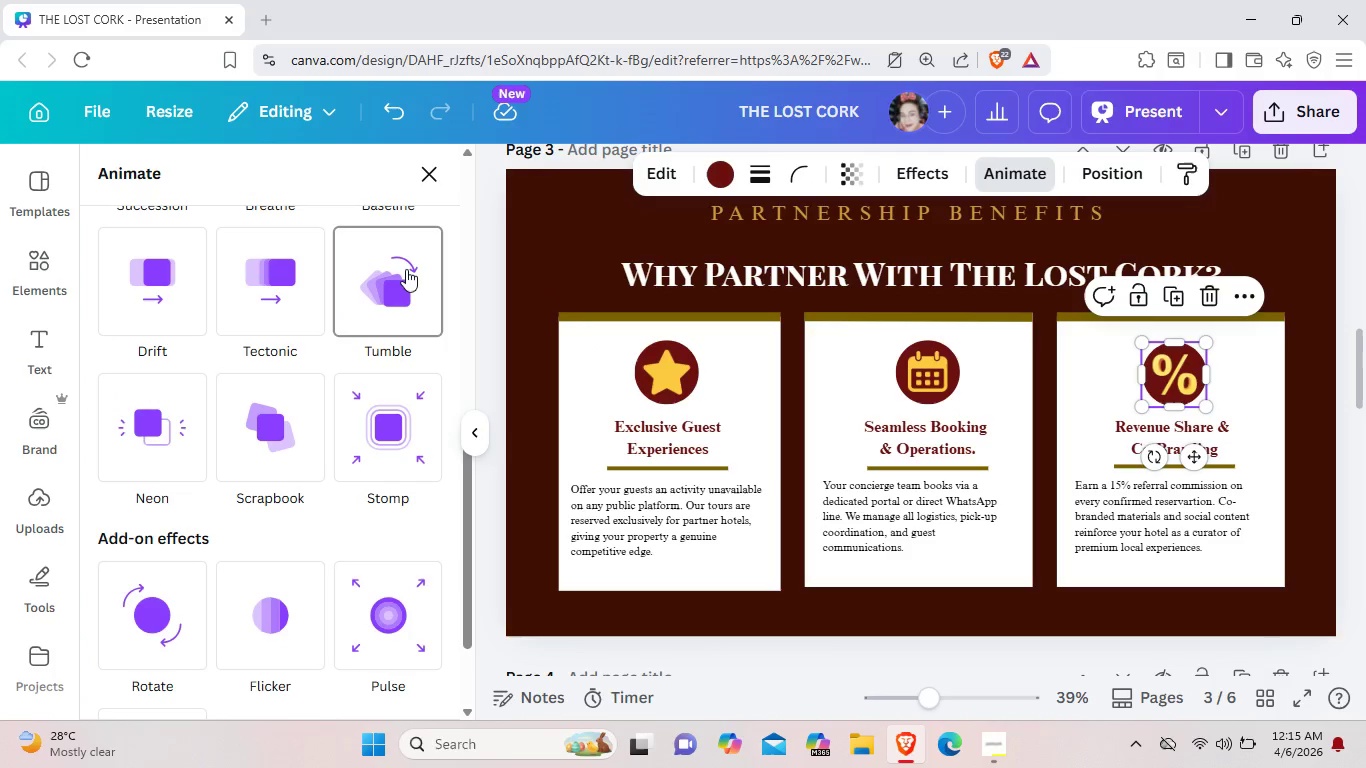 
left_click([406, 269])
 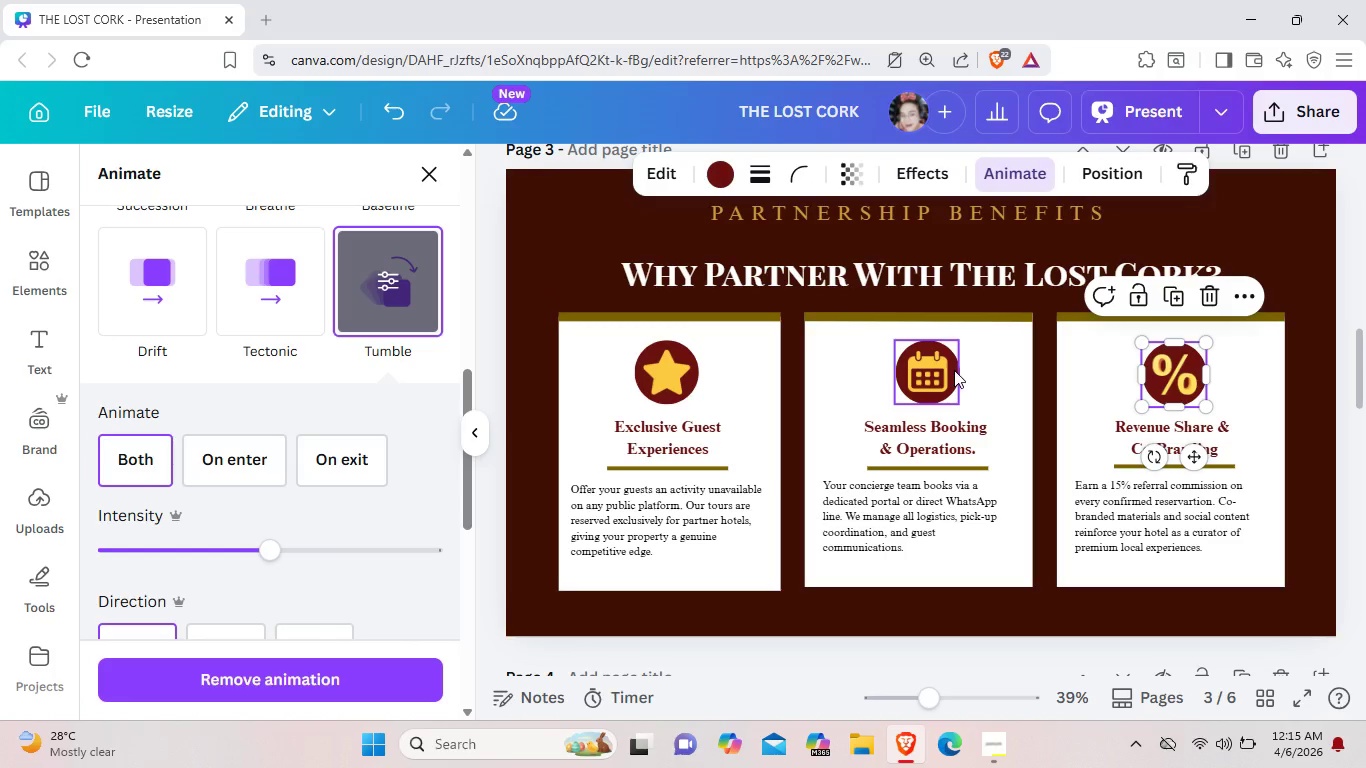 
left_click([954, 370])
 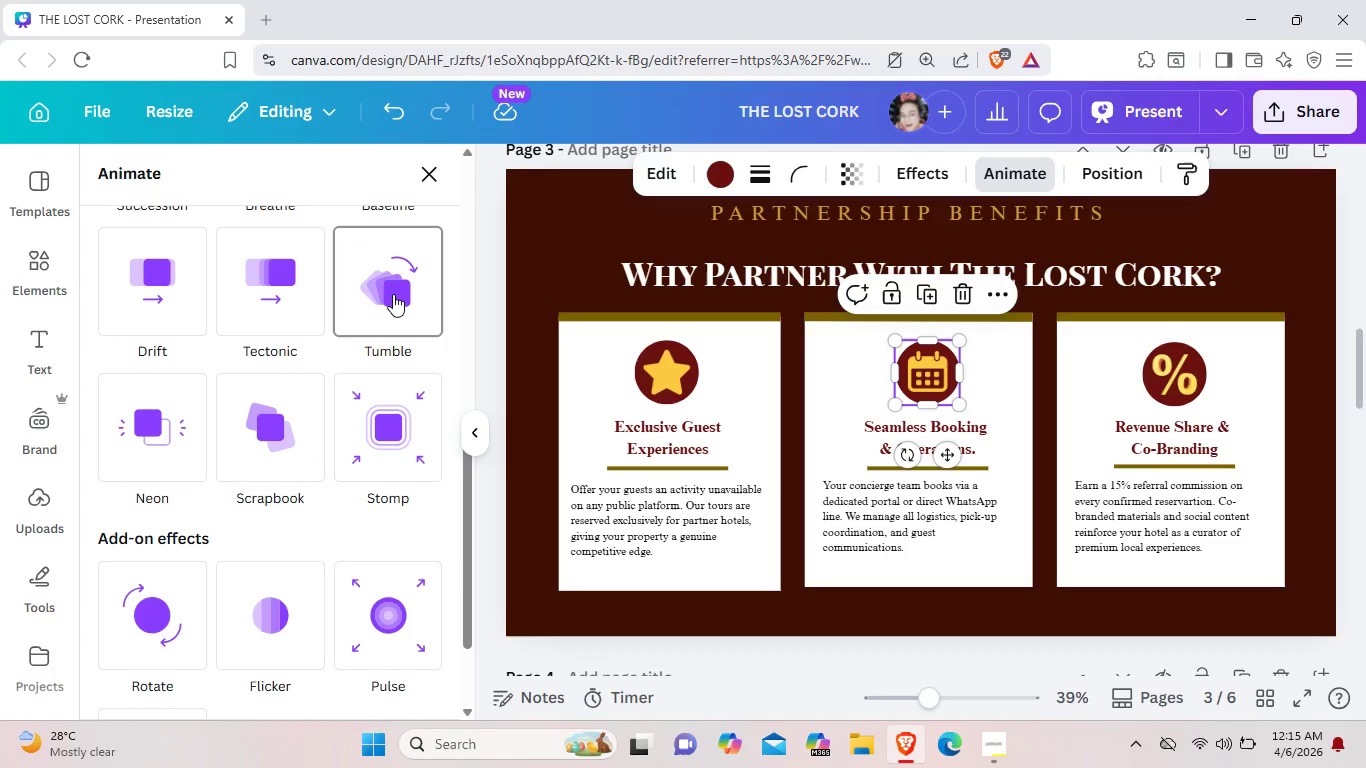 
left_click([393, 294])
 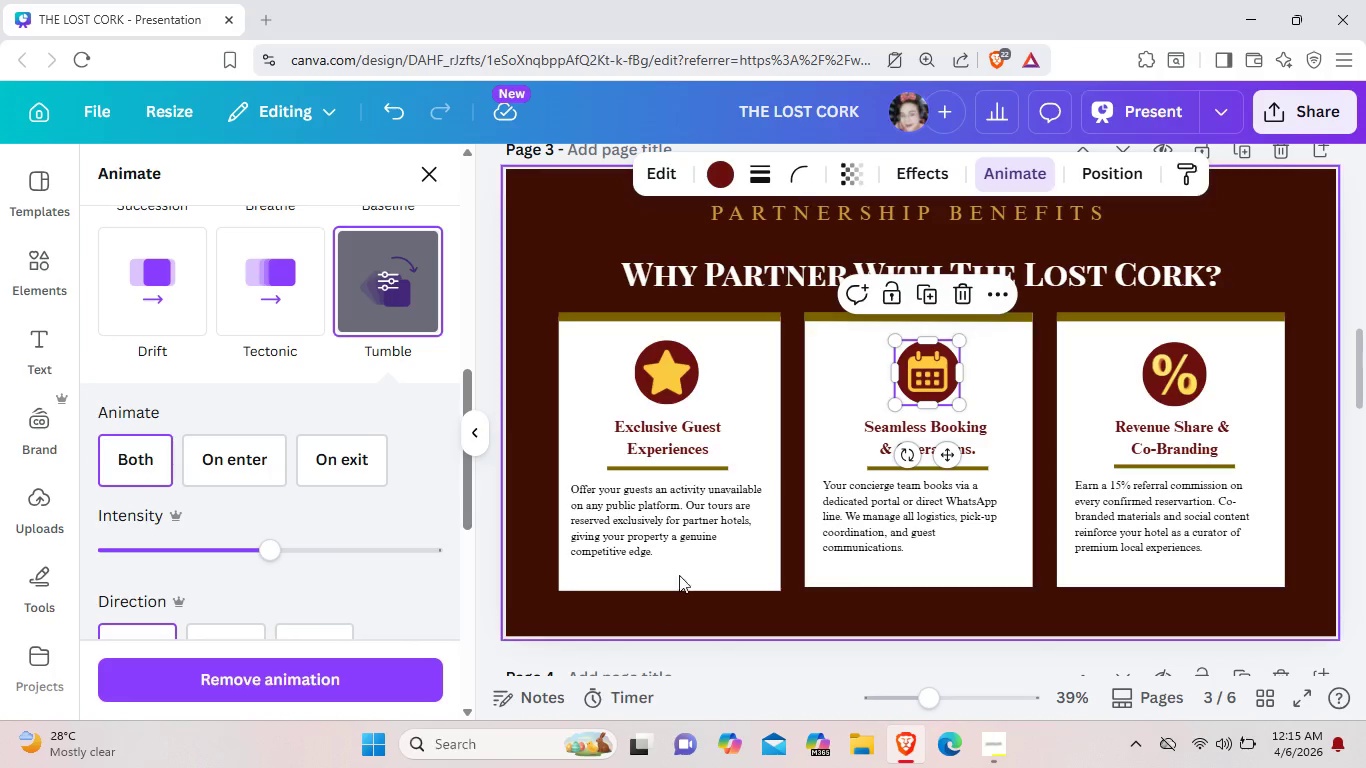 
left_click([708, 422])
 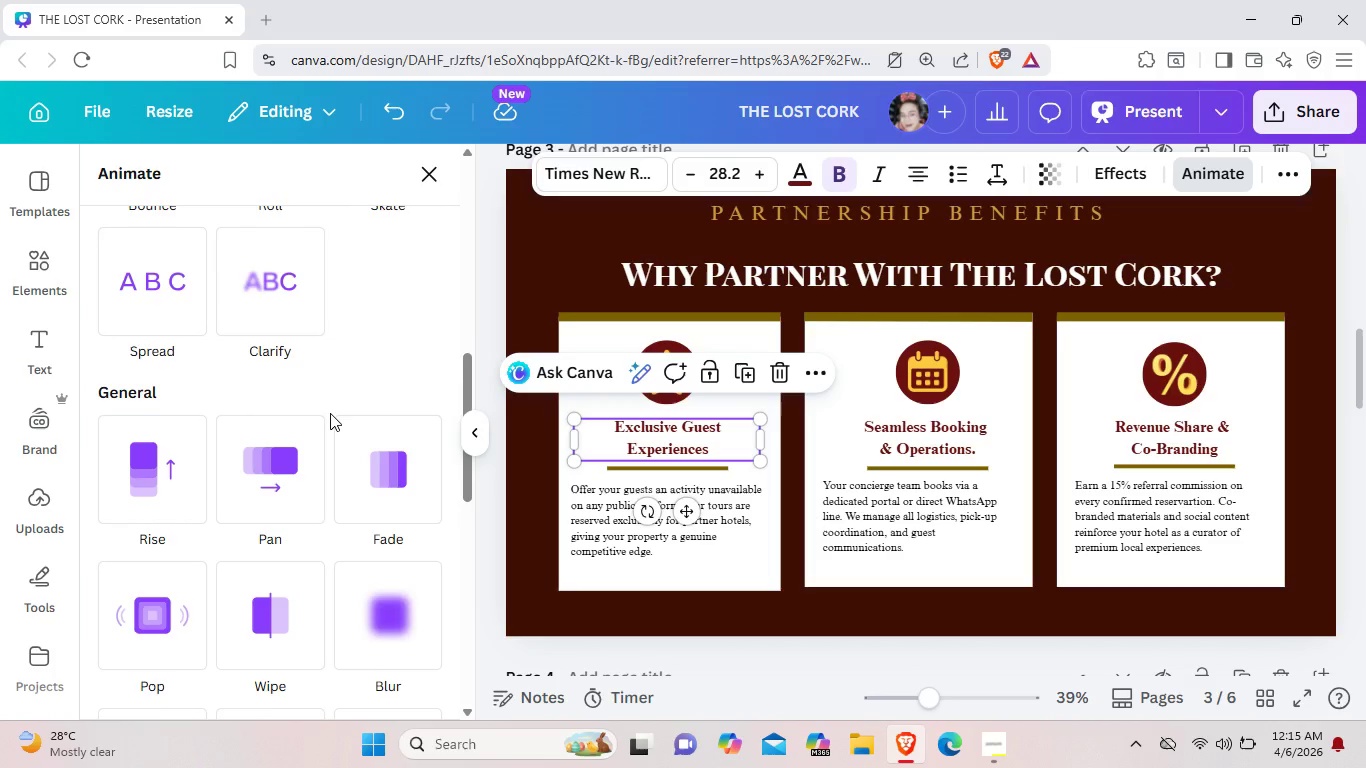 
scroll: coordinate [330, 413], scroll_direction: up, amount: 5.0
 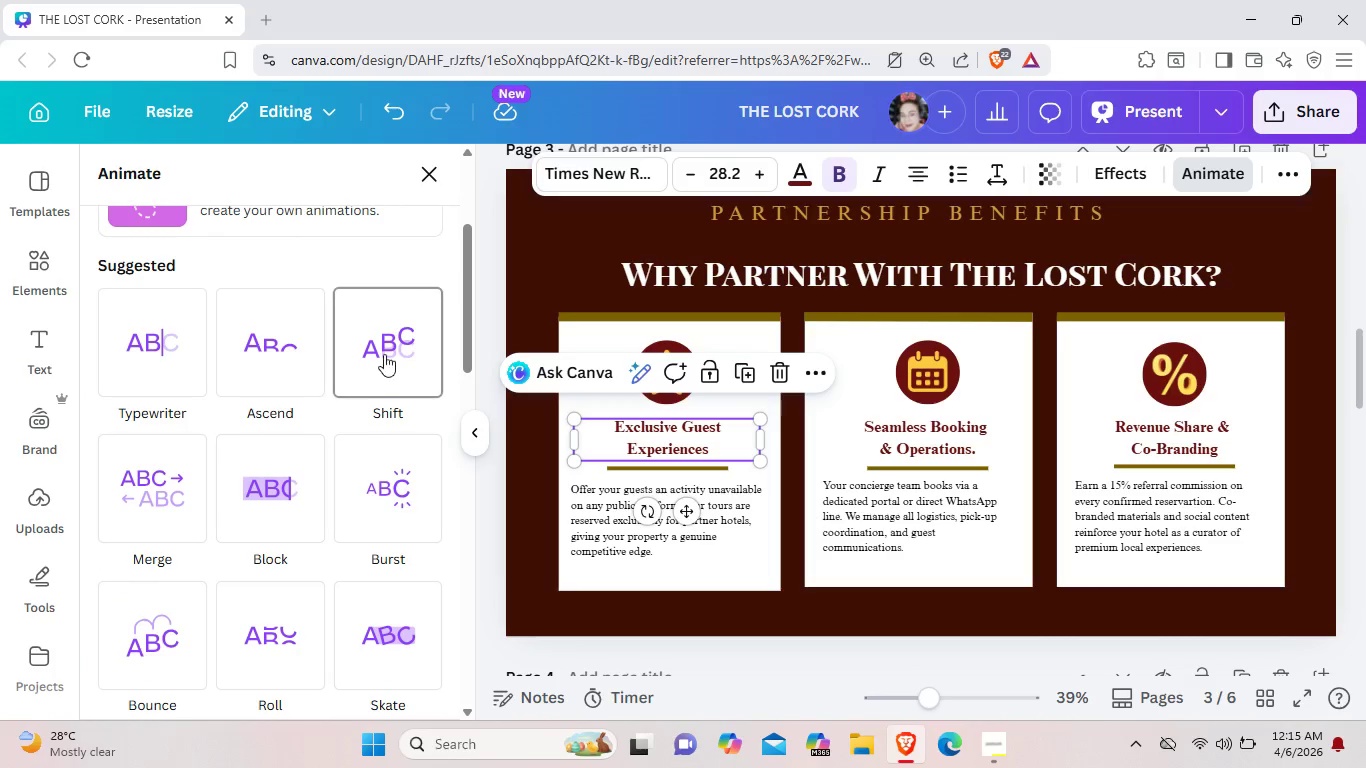 
left_click([384, 353])
 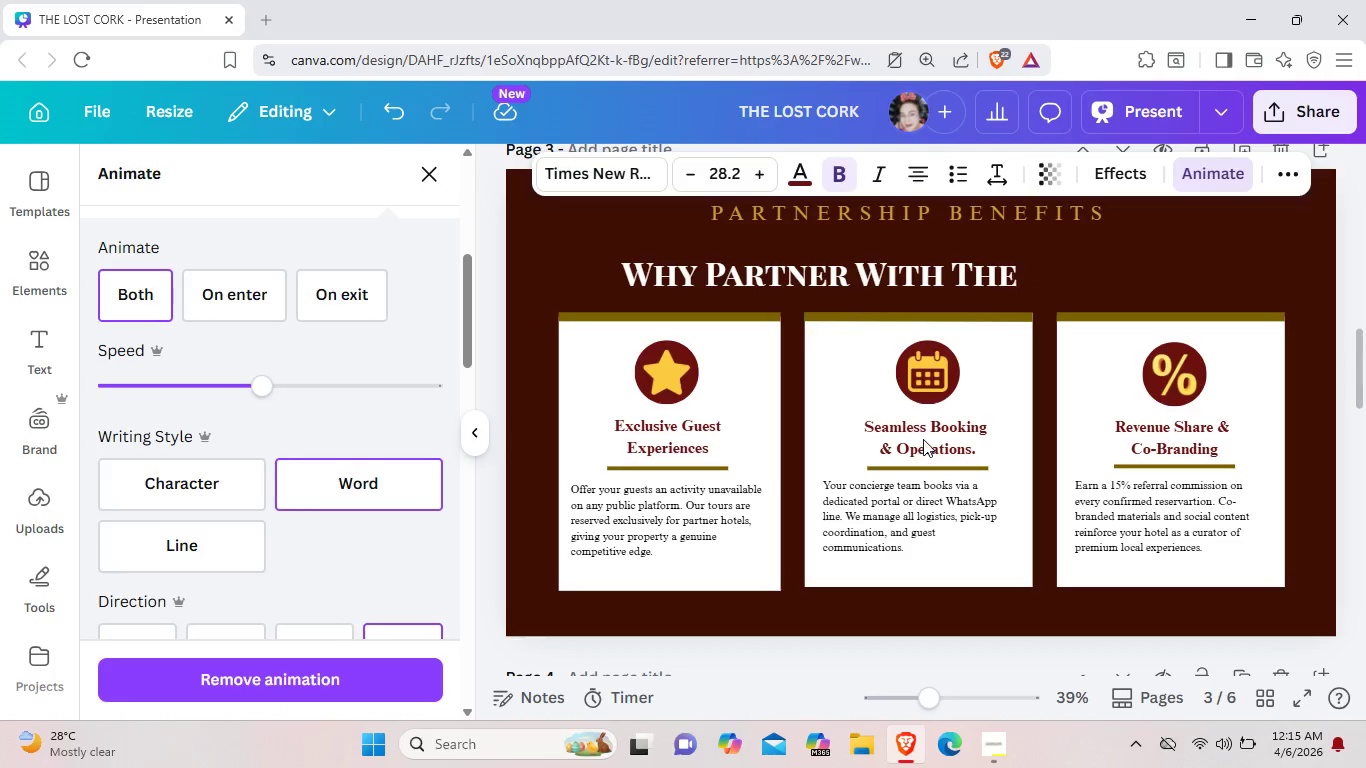 
left_click([923, 439])
 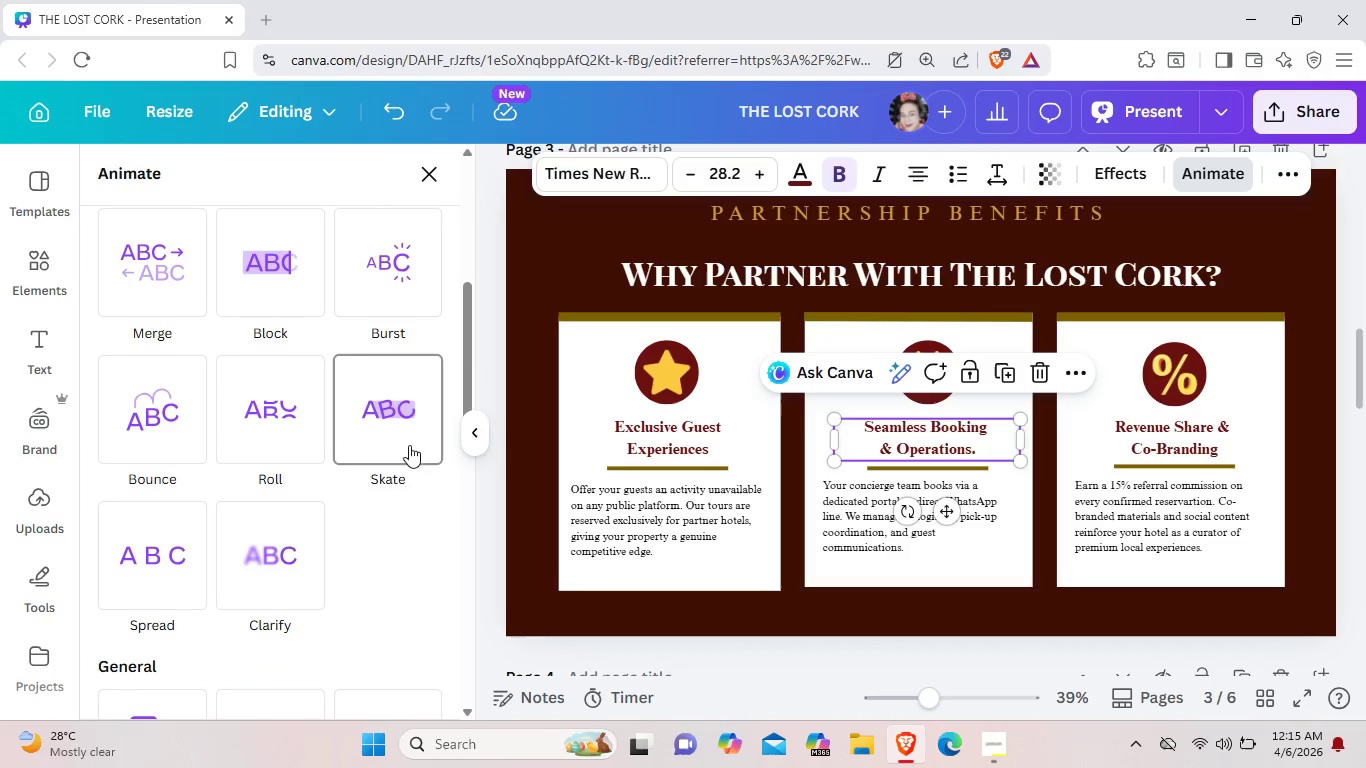 
scroll: coordinate [379, 519], scroll_direction: up, amount: 3.0
 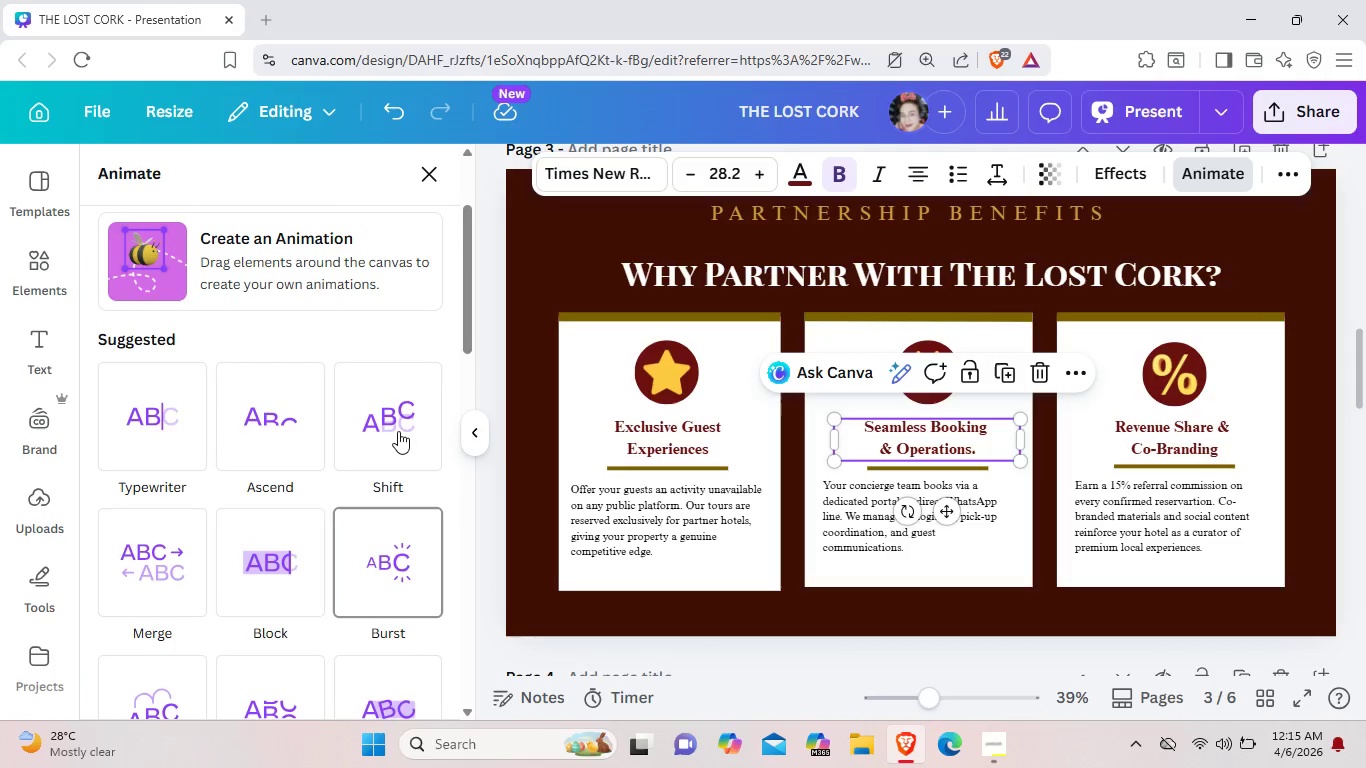 
left_click([398, 431])
 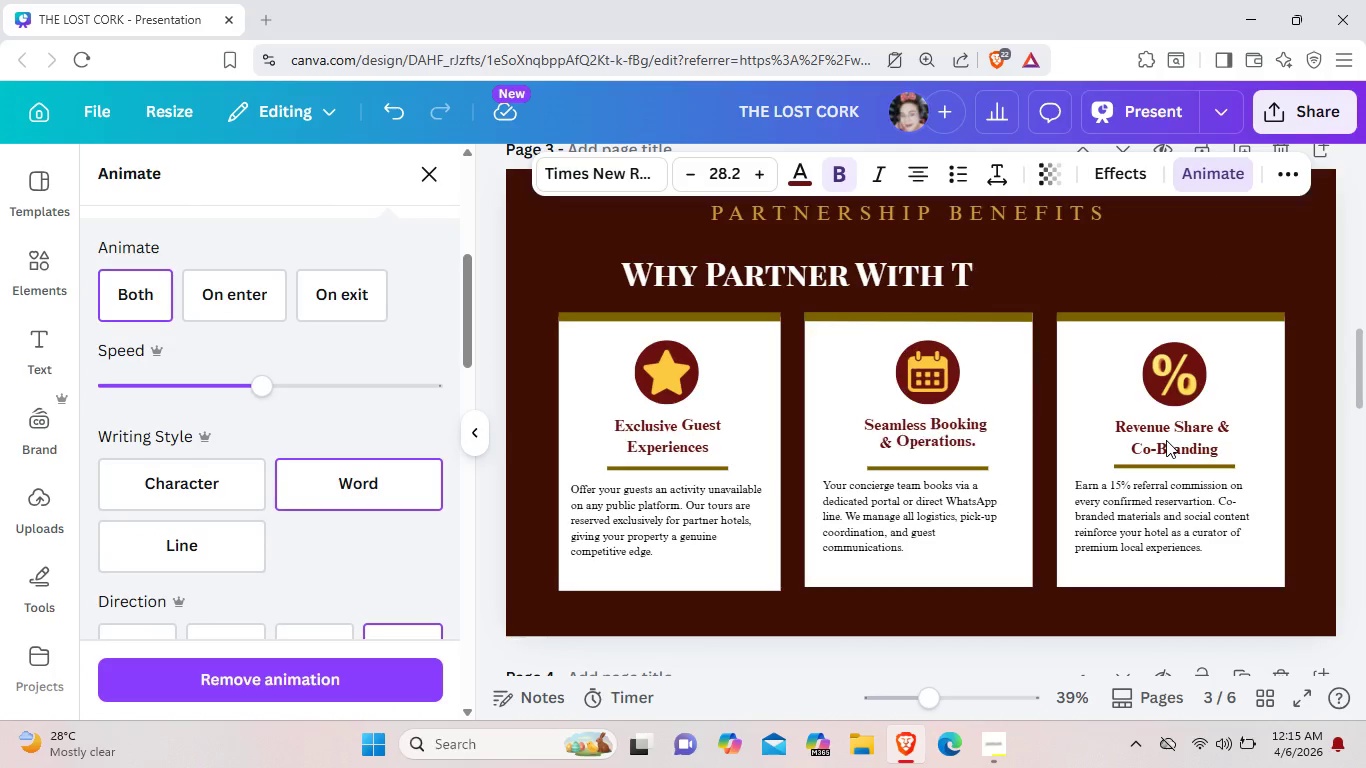 
left_click([1166, 440])
 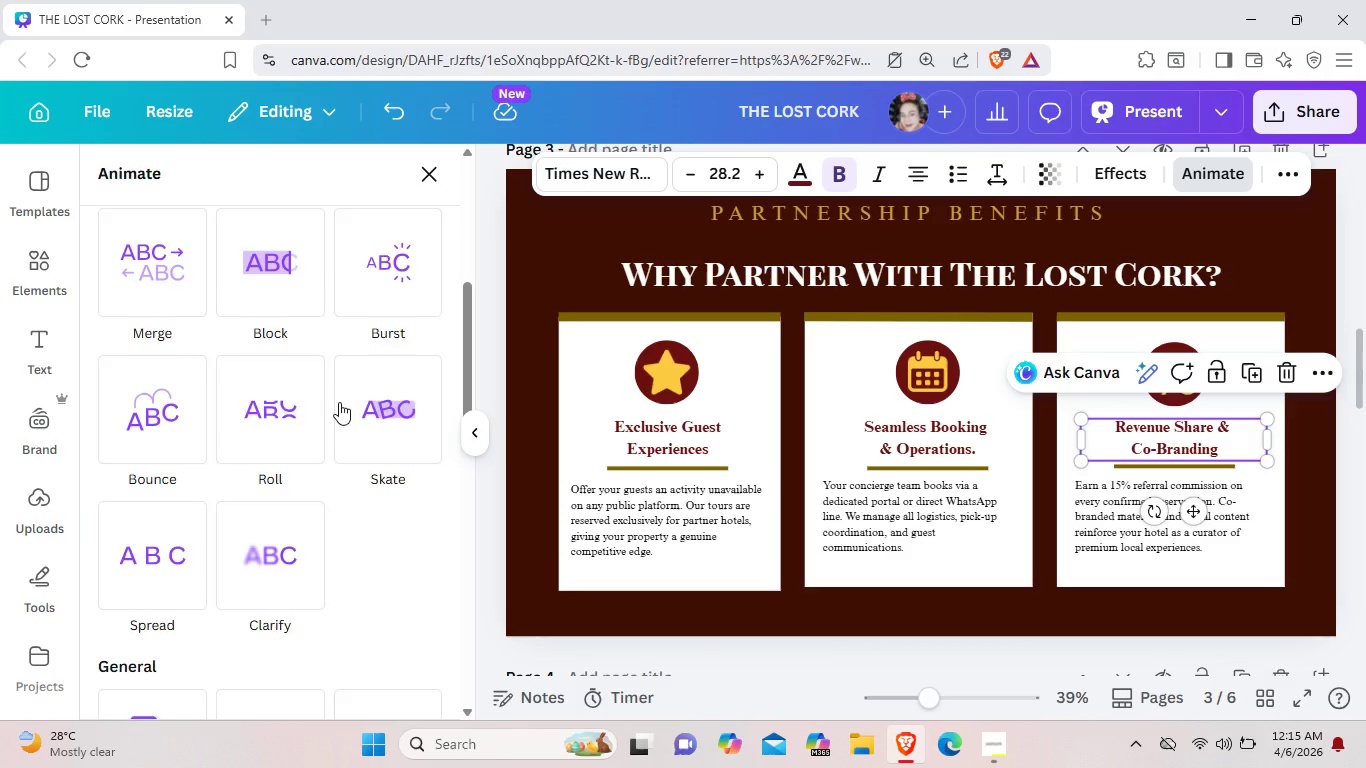 
scroll: coordinate [255, 448], scroll_direction: up, amount: 3.0
 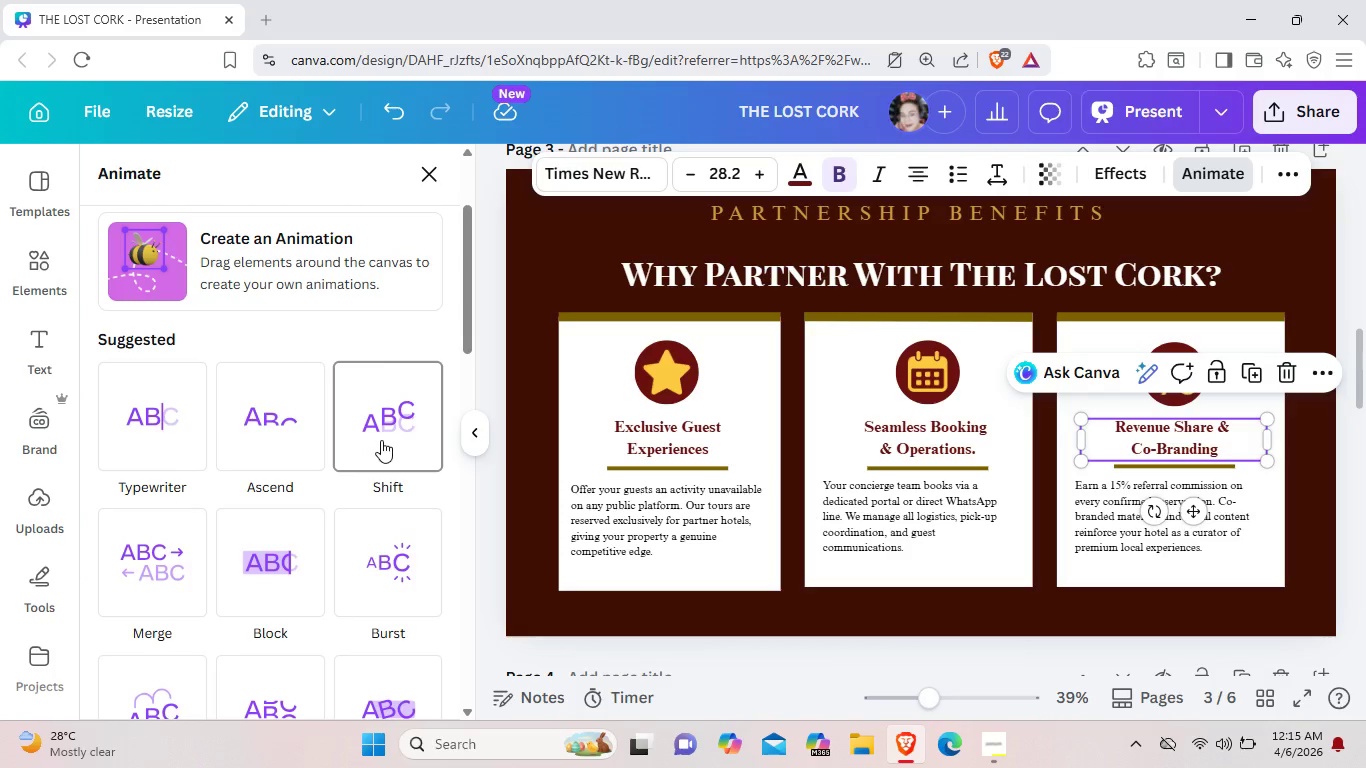 
left_click([381, 440])
 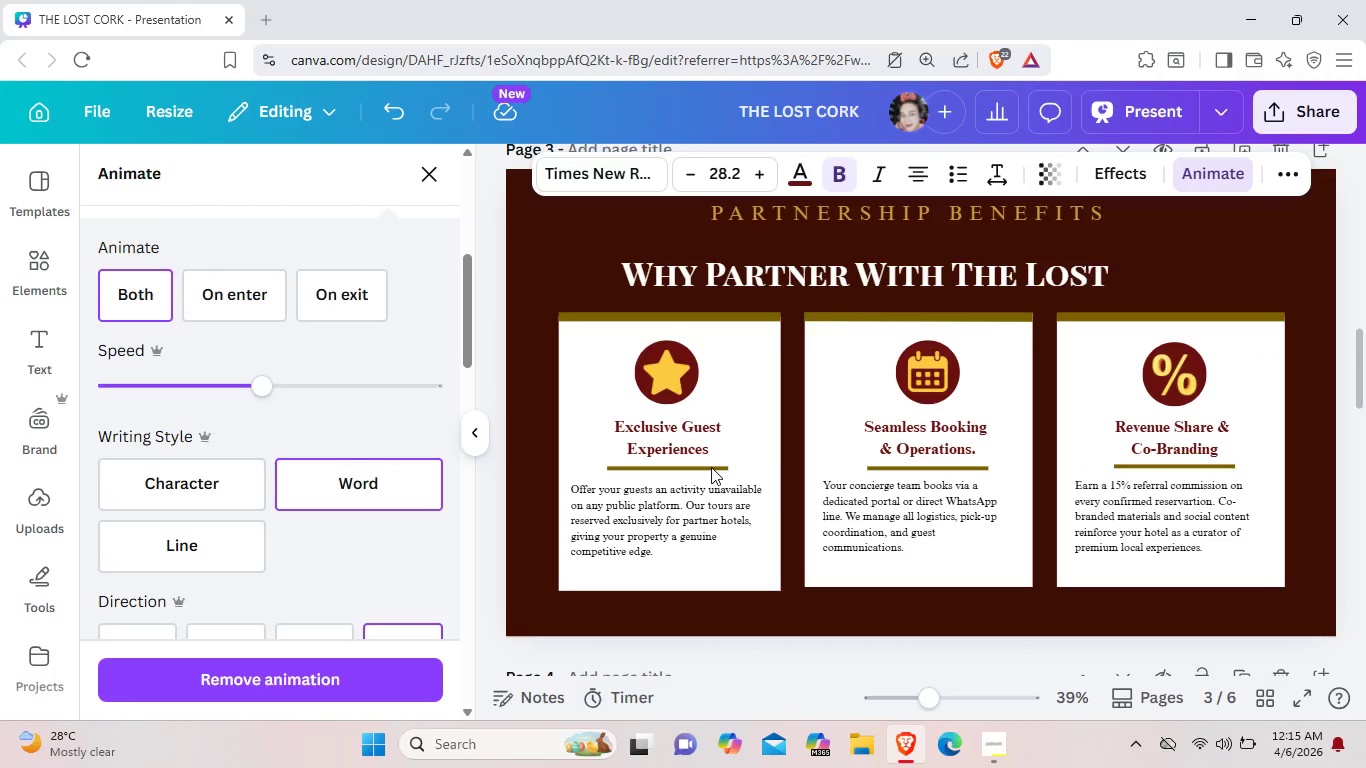 
left_click([709, 465])
 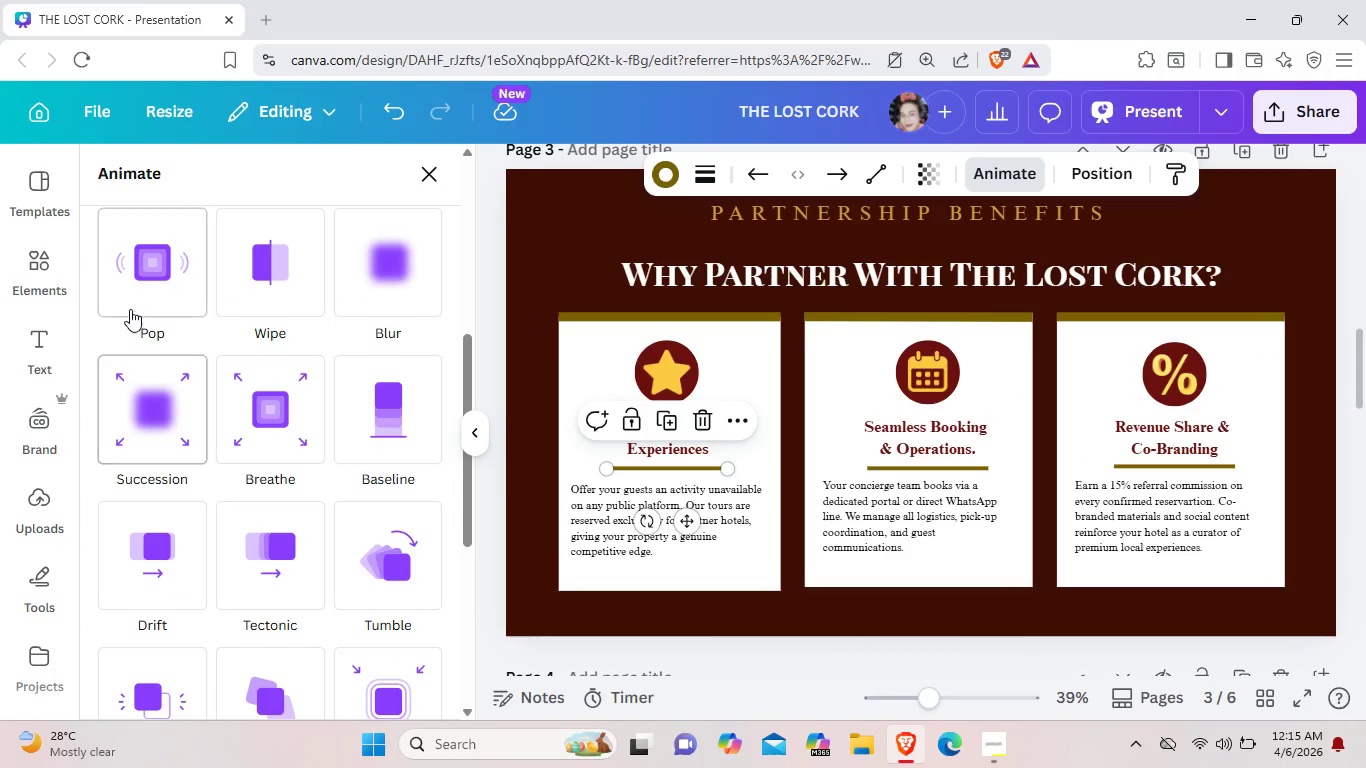 
left_click([141, 278])
 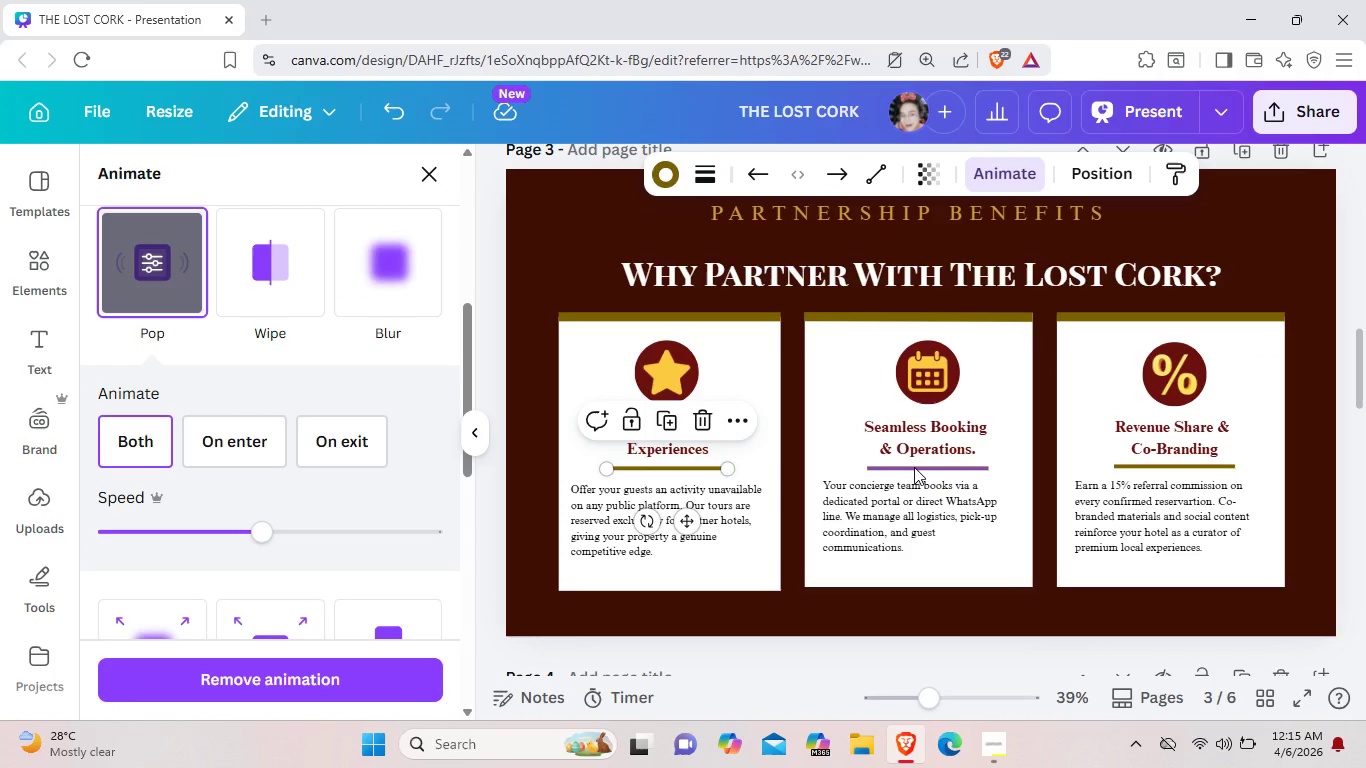 
left_click([914, 467])
 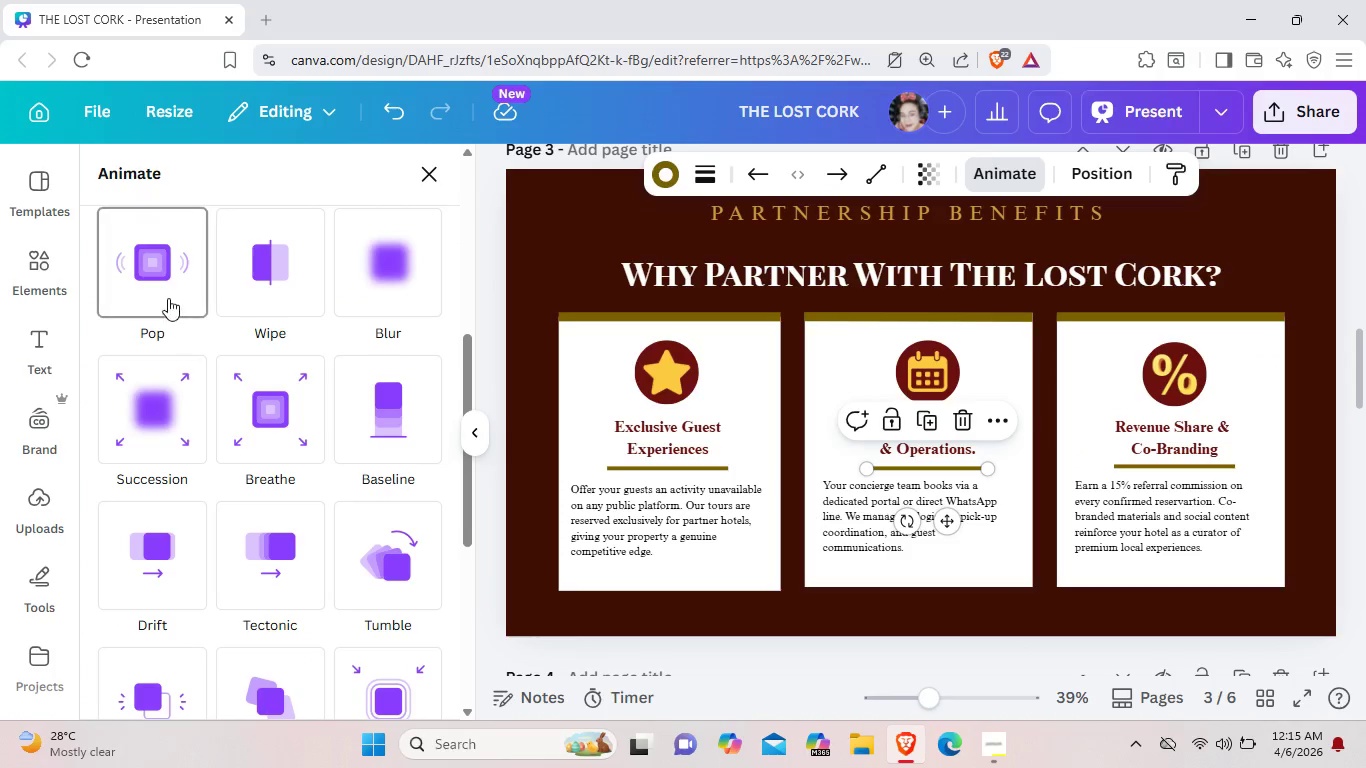 
left_click([167, 295])
 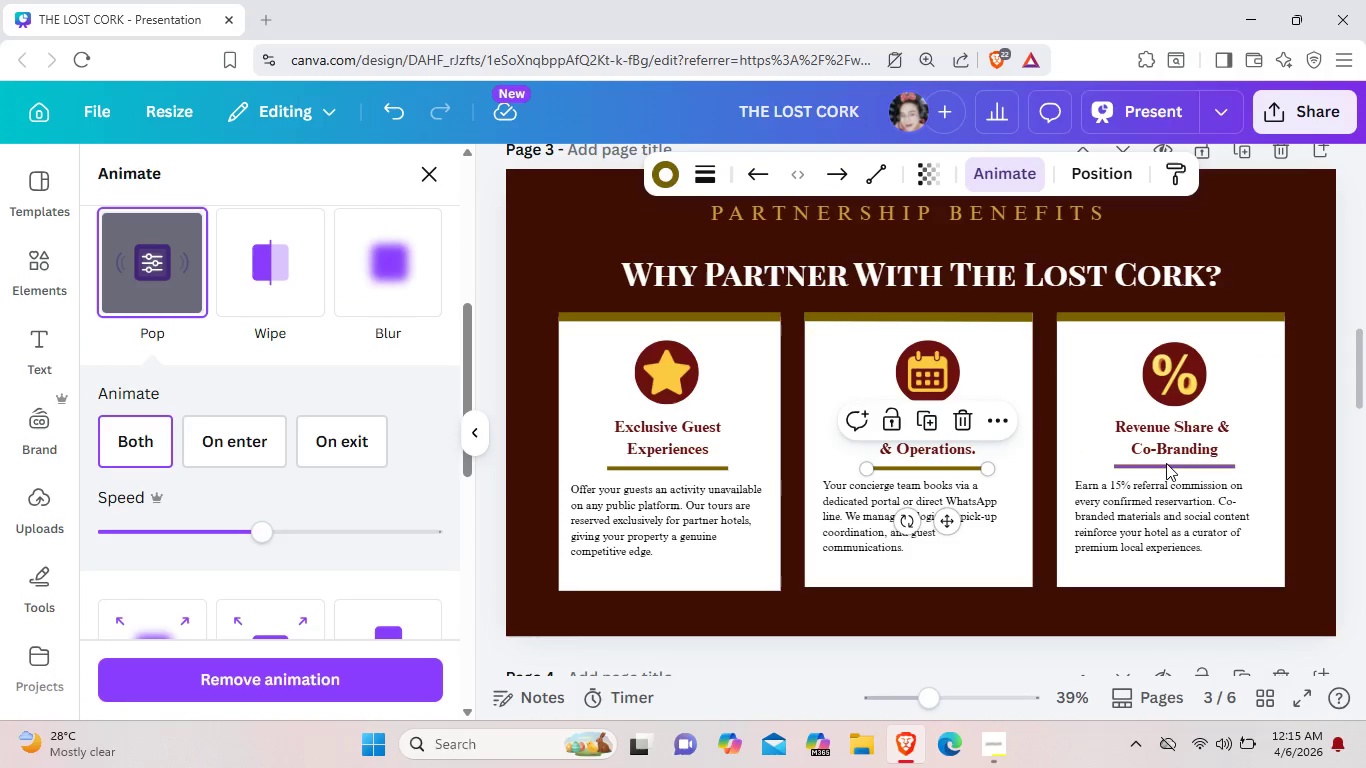 
left_click([1166, 463])
 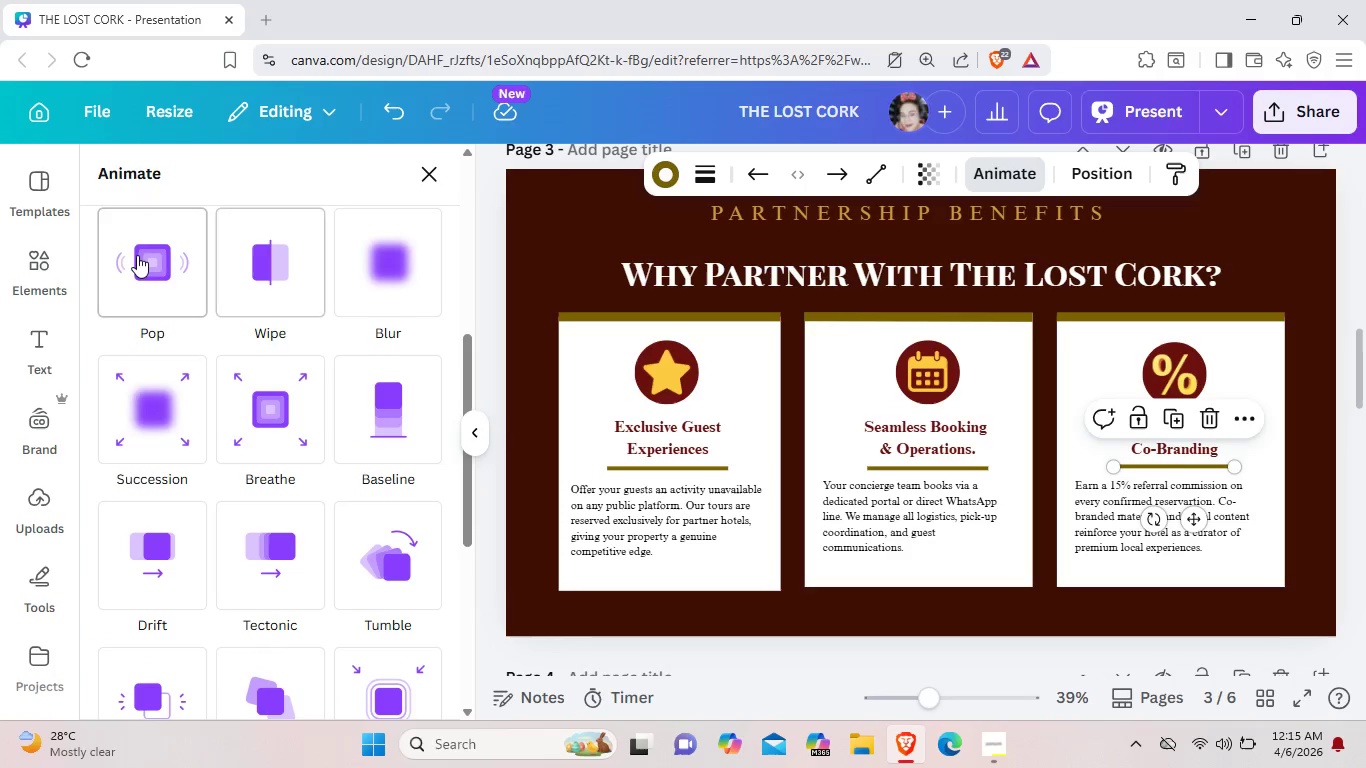 
left_click([137, 255])
 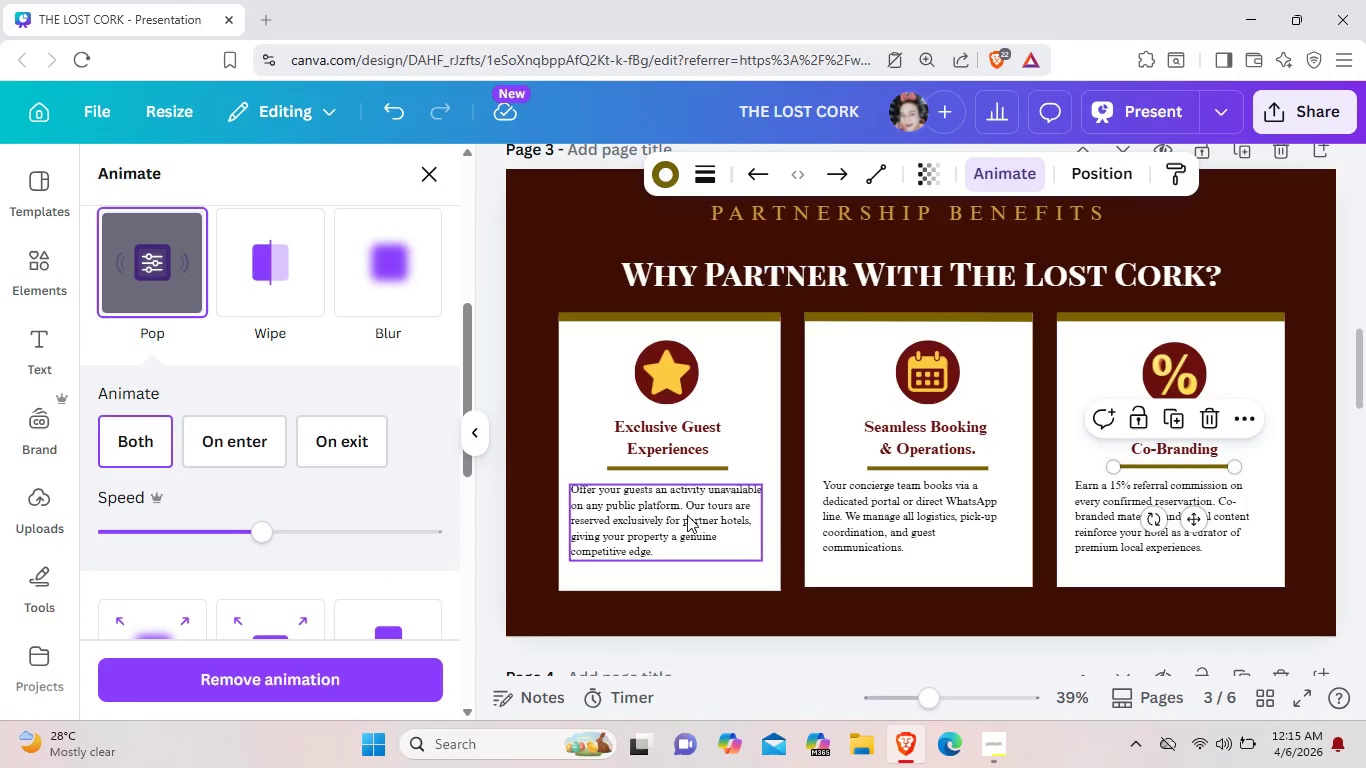 
left_click([685, 515])
 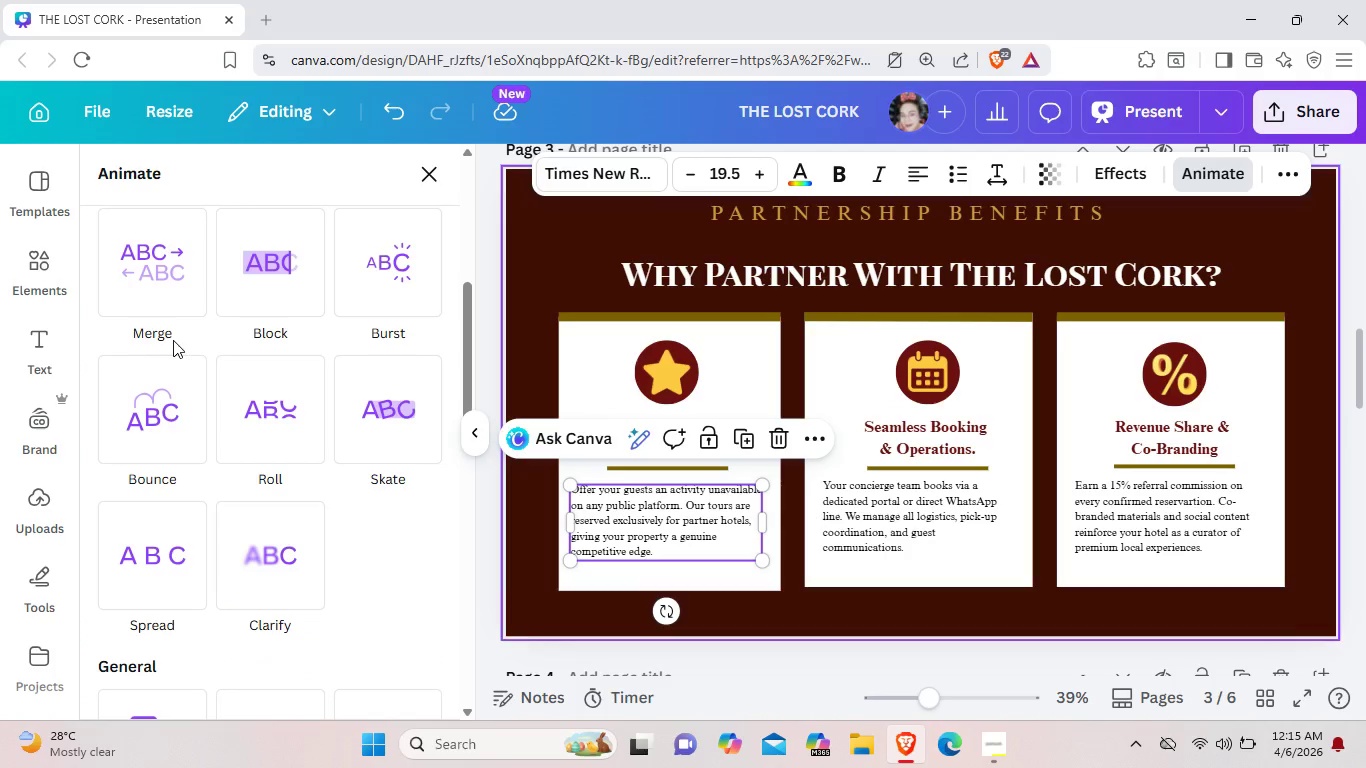 
left_click([146, 283])
 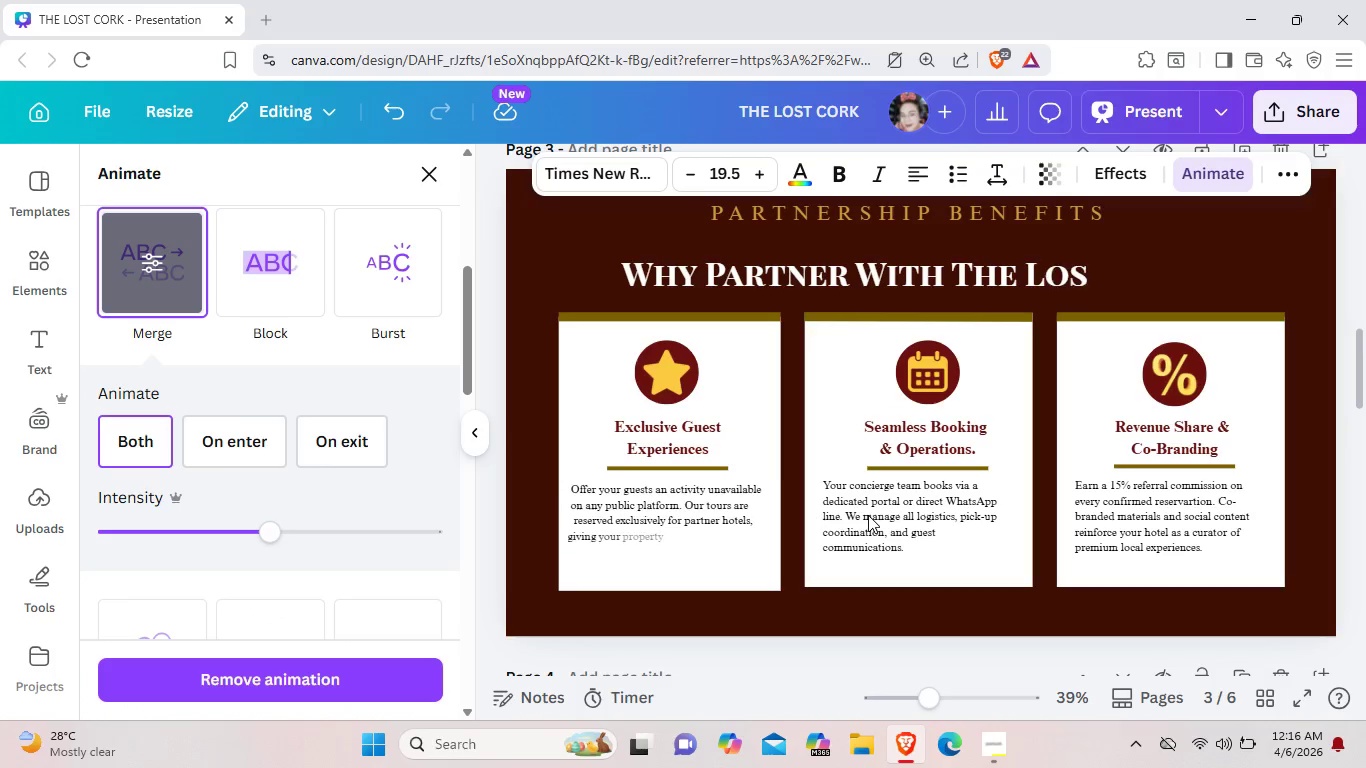 
left_click([868, 515])
 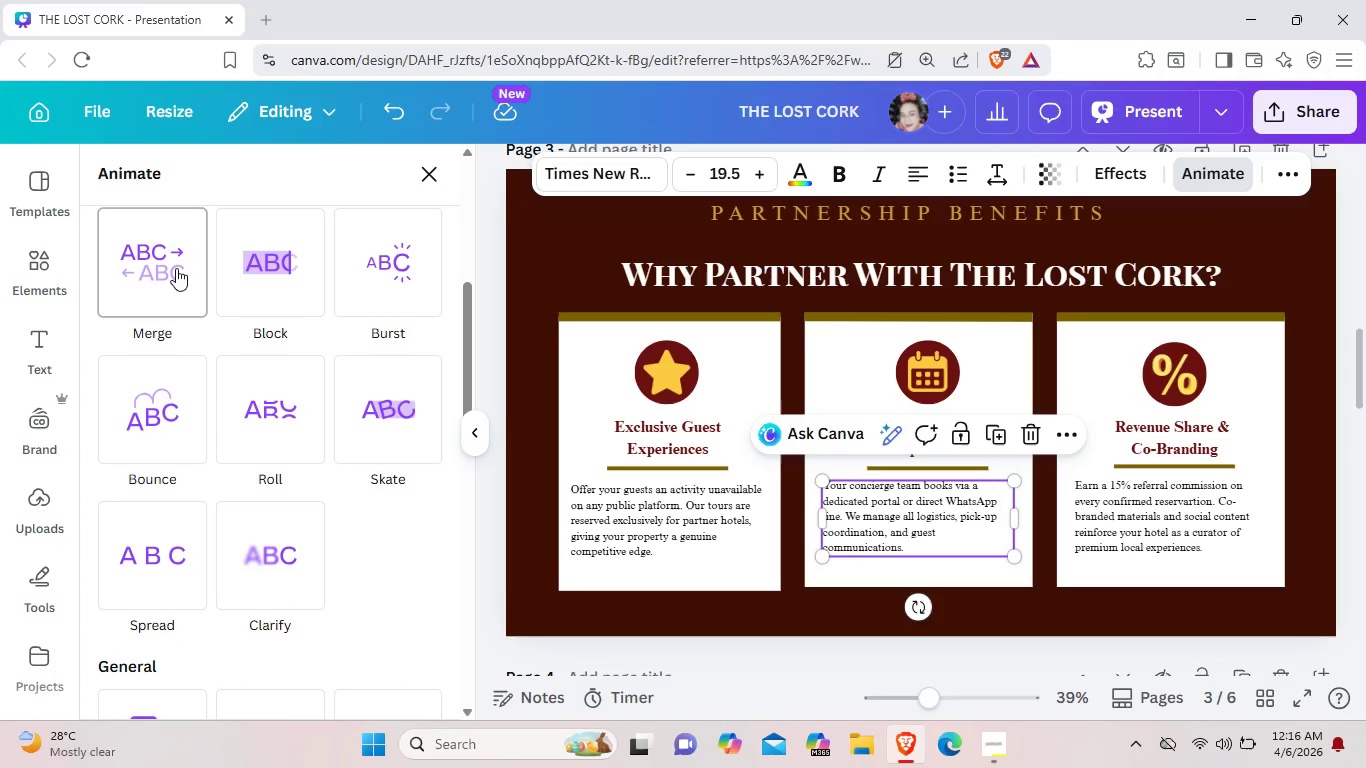 
left_click([176, 268])
 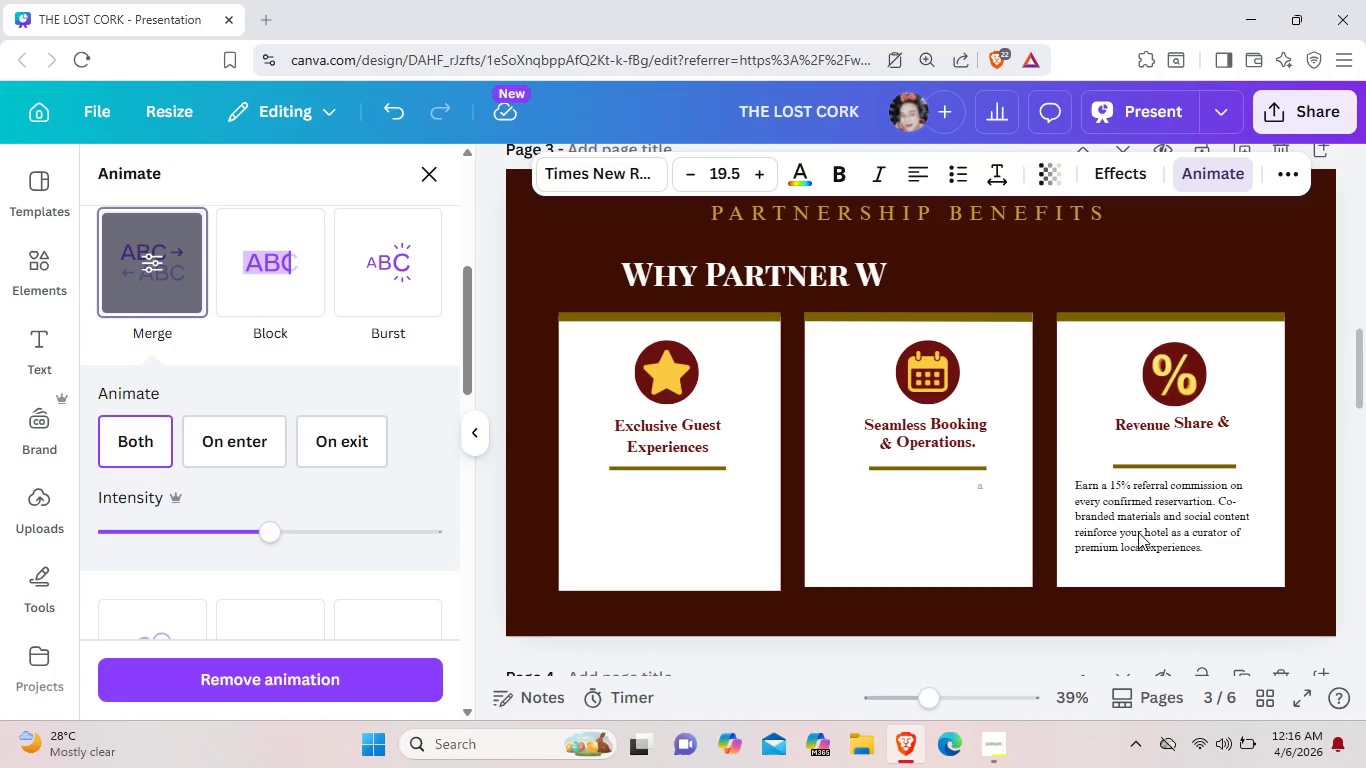 
left_click([1144, 525])
 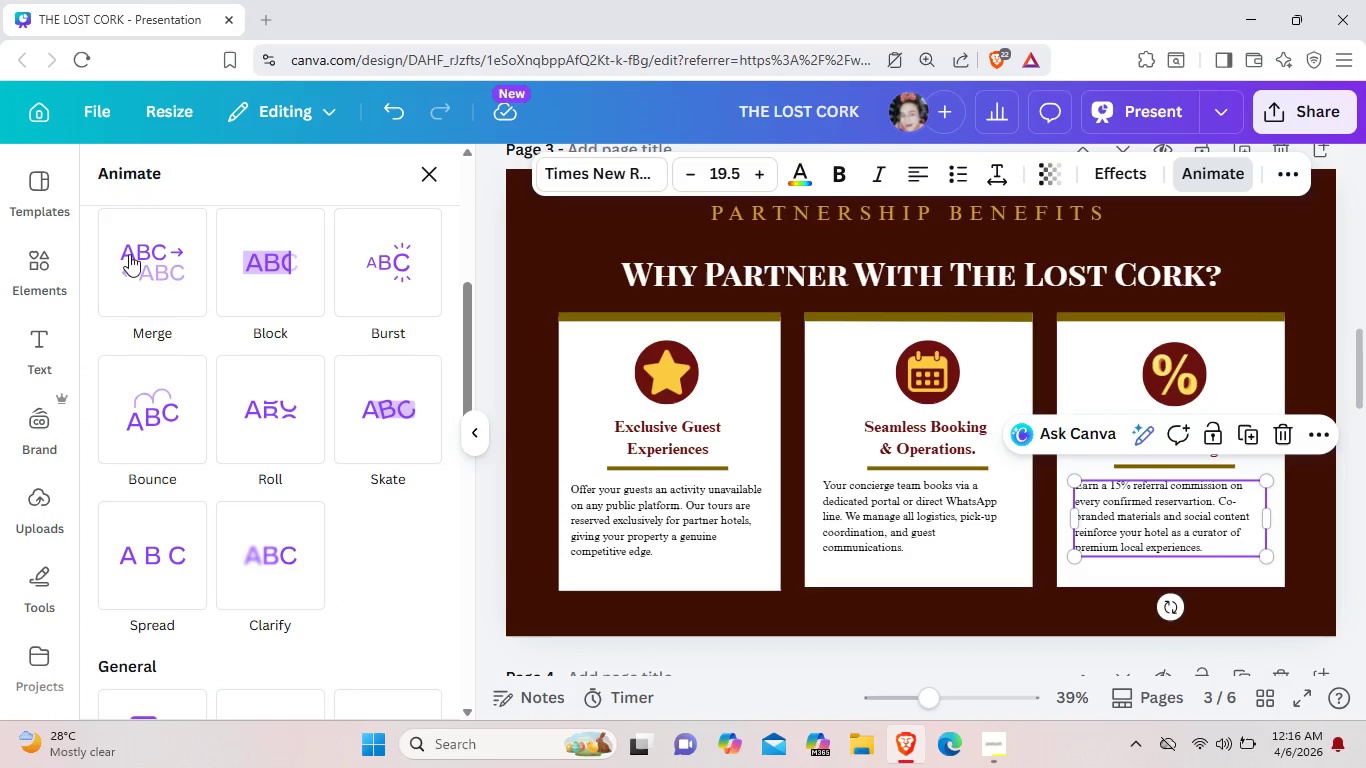 
left_click([129, 254])
 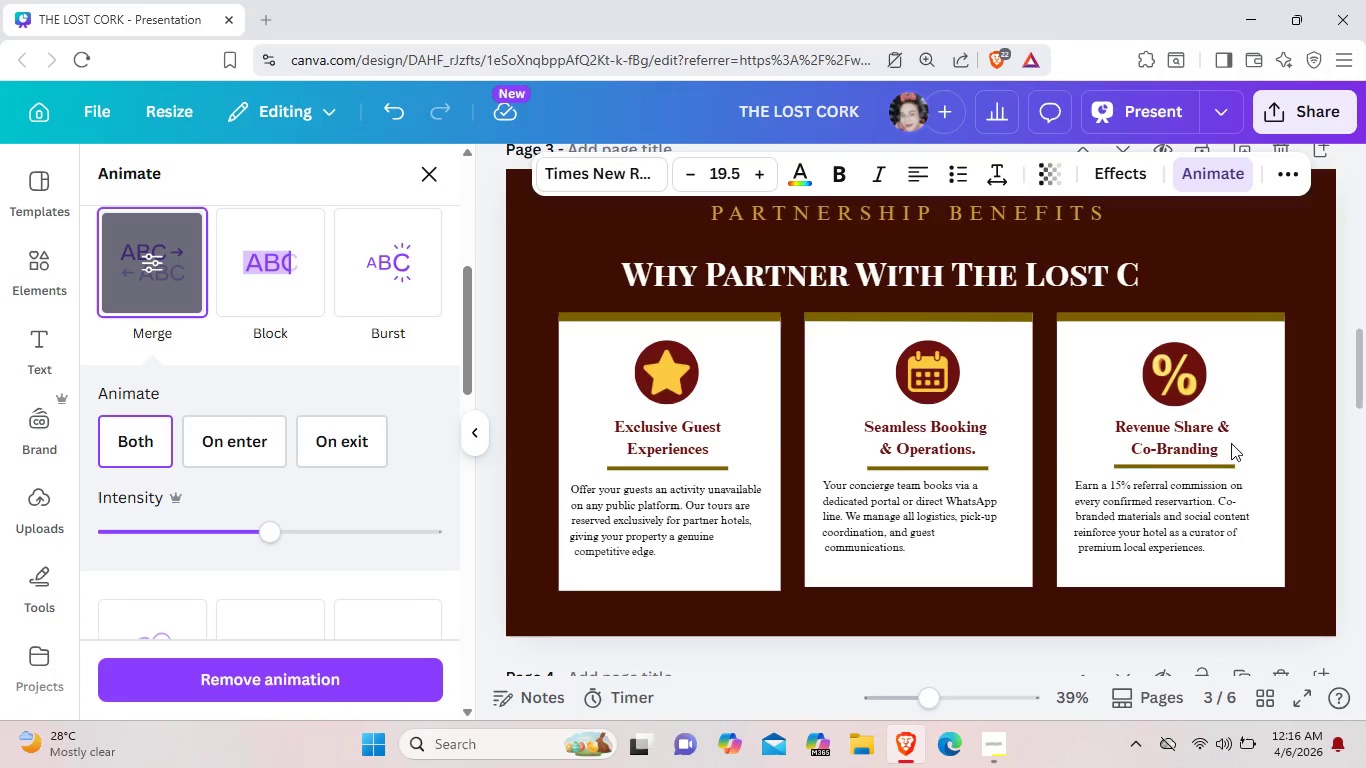 
scroll: coordinate [1232, 381], scroll_direction: down, amount: 4.0
 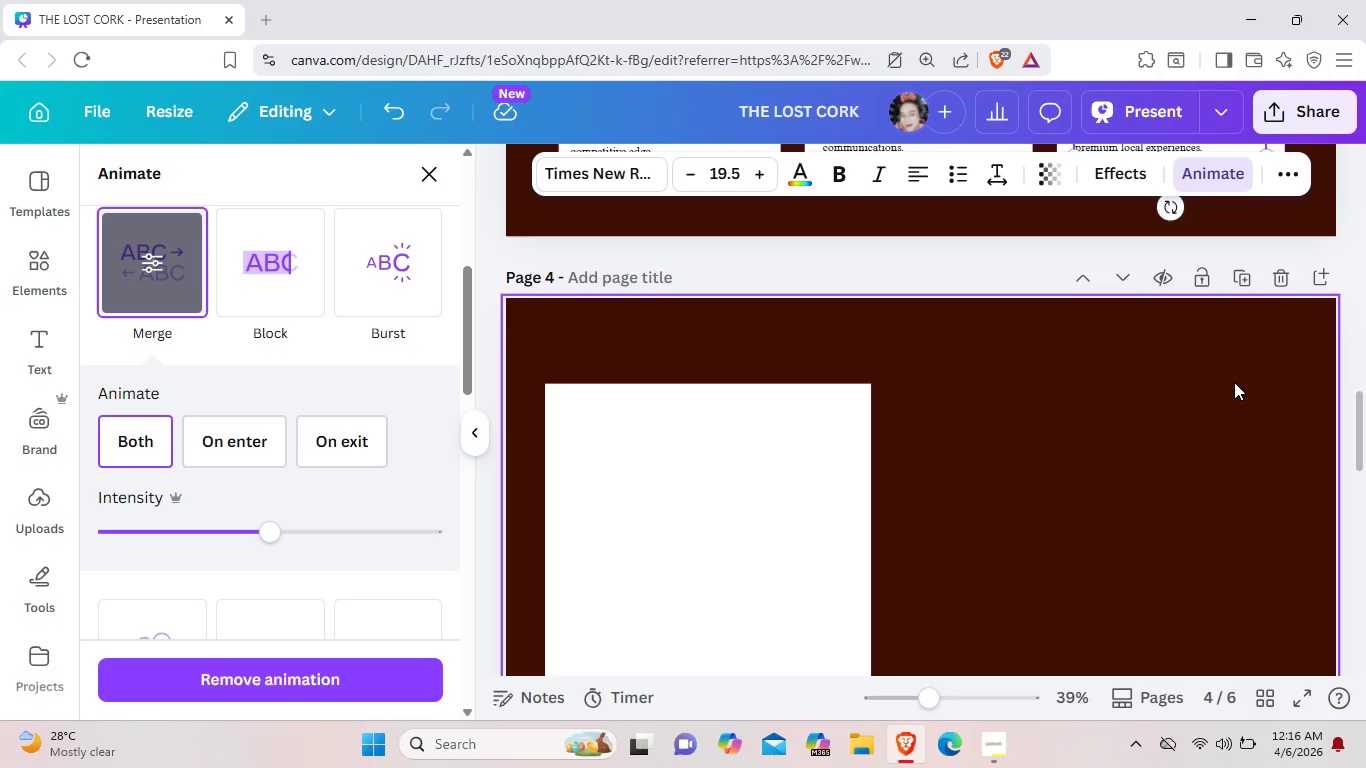 
wait(14.79)
 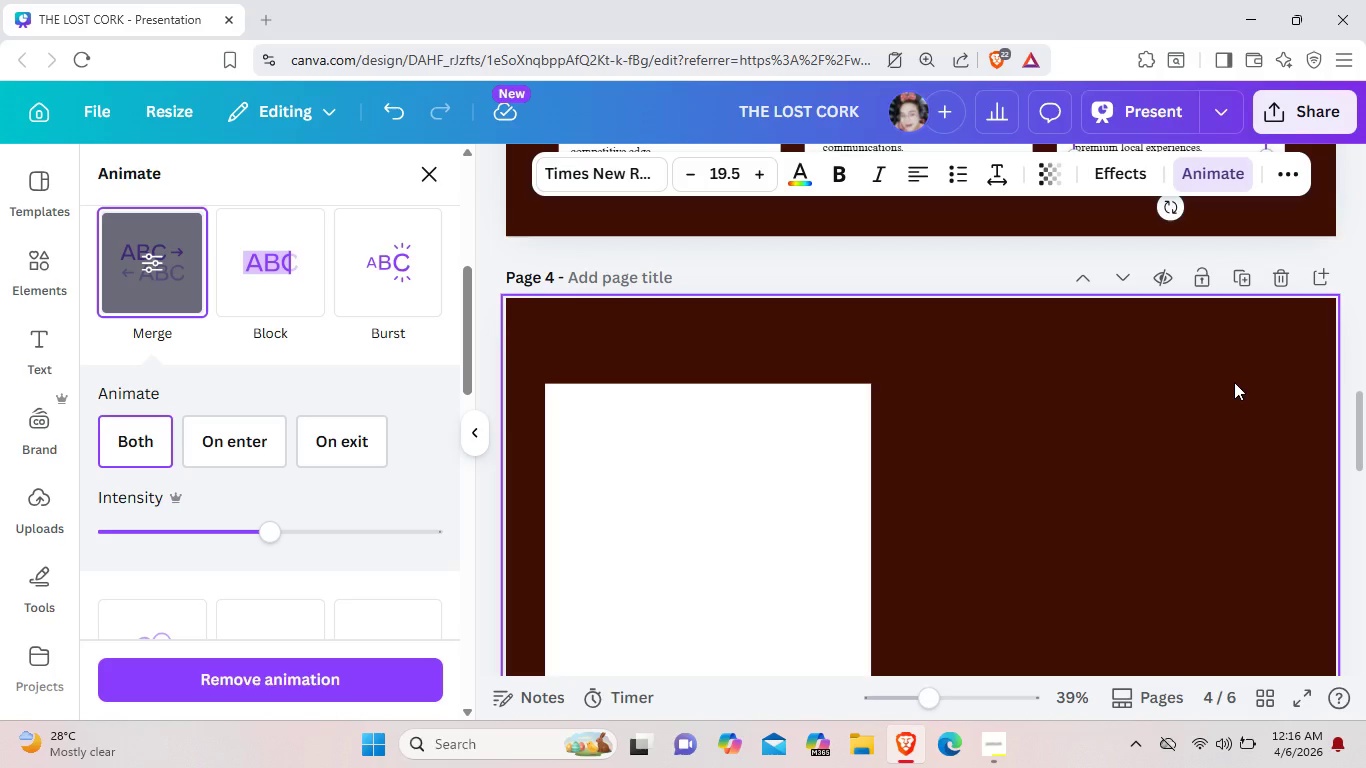 
scroll: coordinate [979, 539], scroll_direction: down, amount: 2.0
 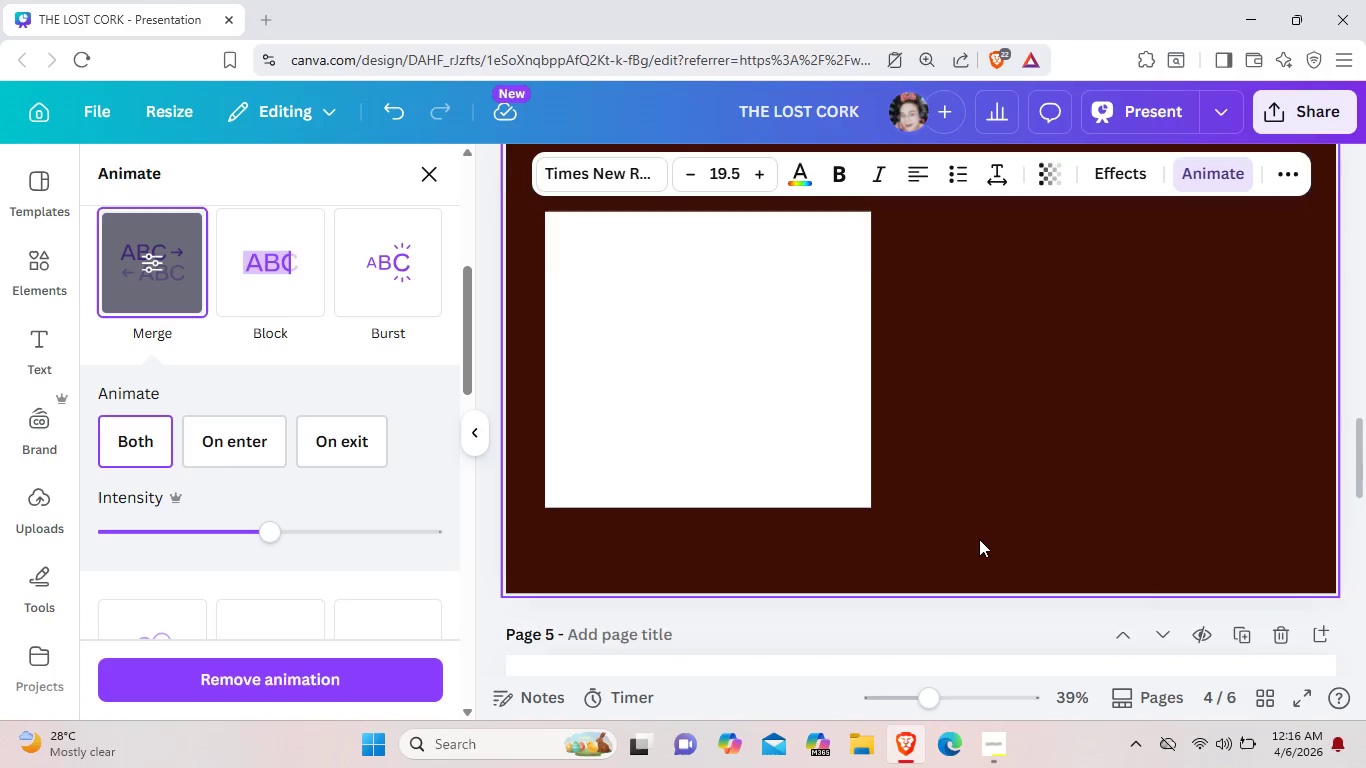 
scroll: coordinate [979, 539], scroll_direction: up, amount: 1.0
 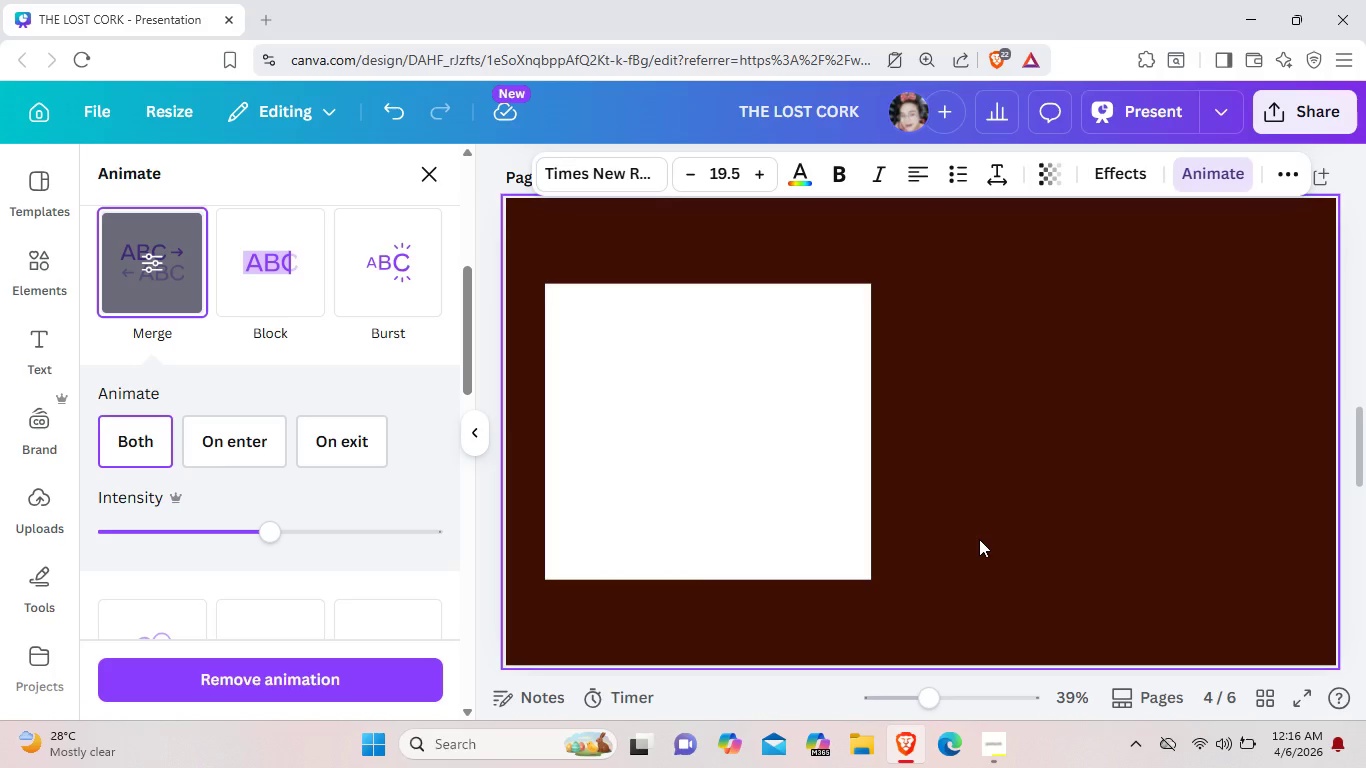 
left_click([771, 575])
 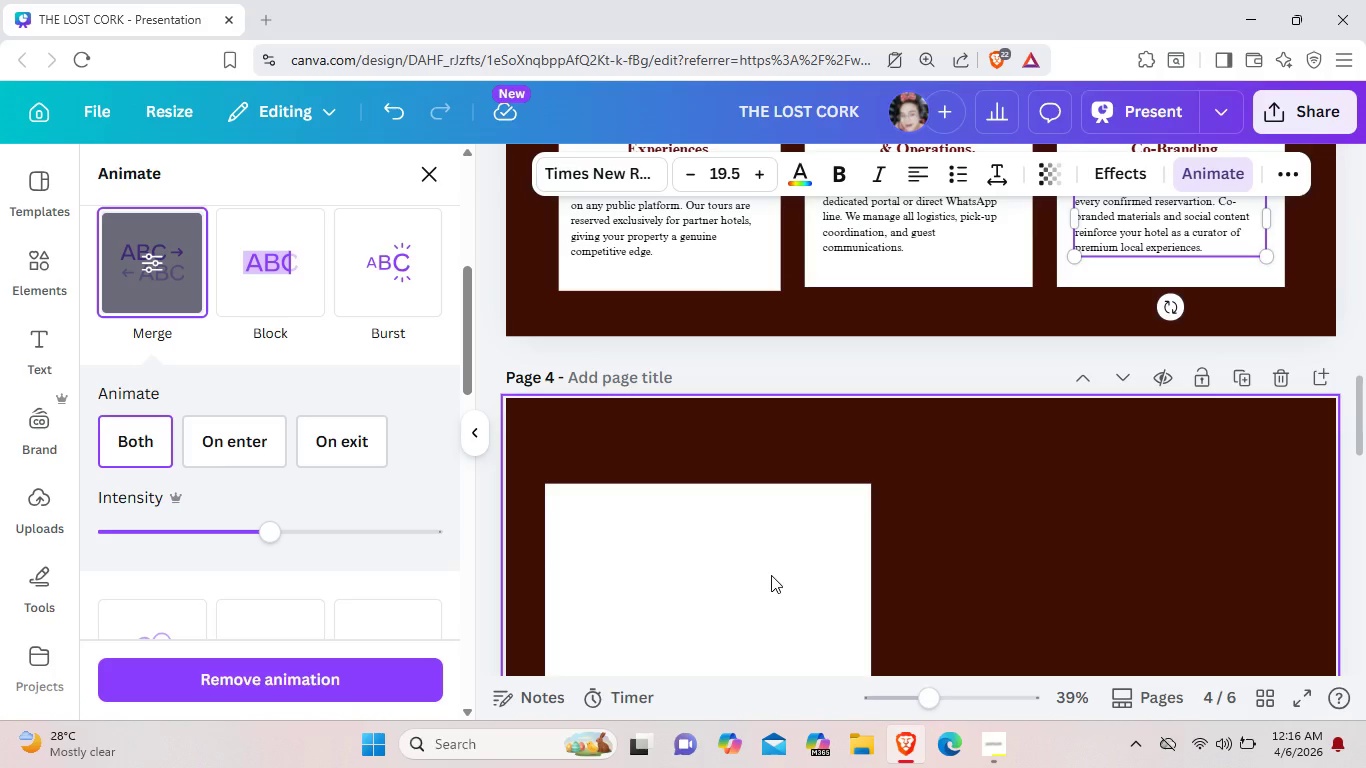 
scroll: coordinate [979, 539], scroll_direction: up, amount: 2.0
 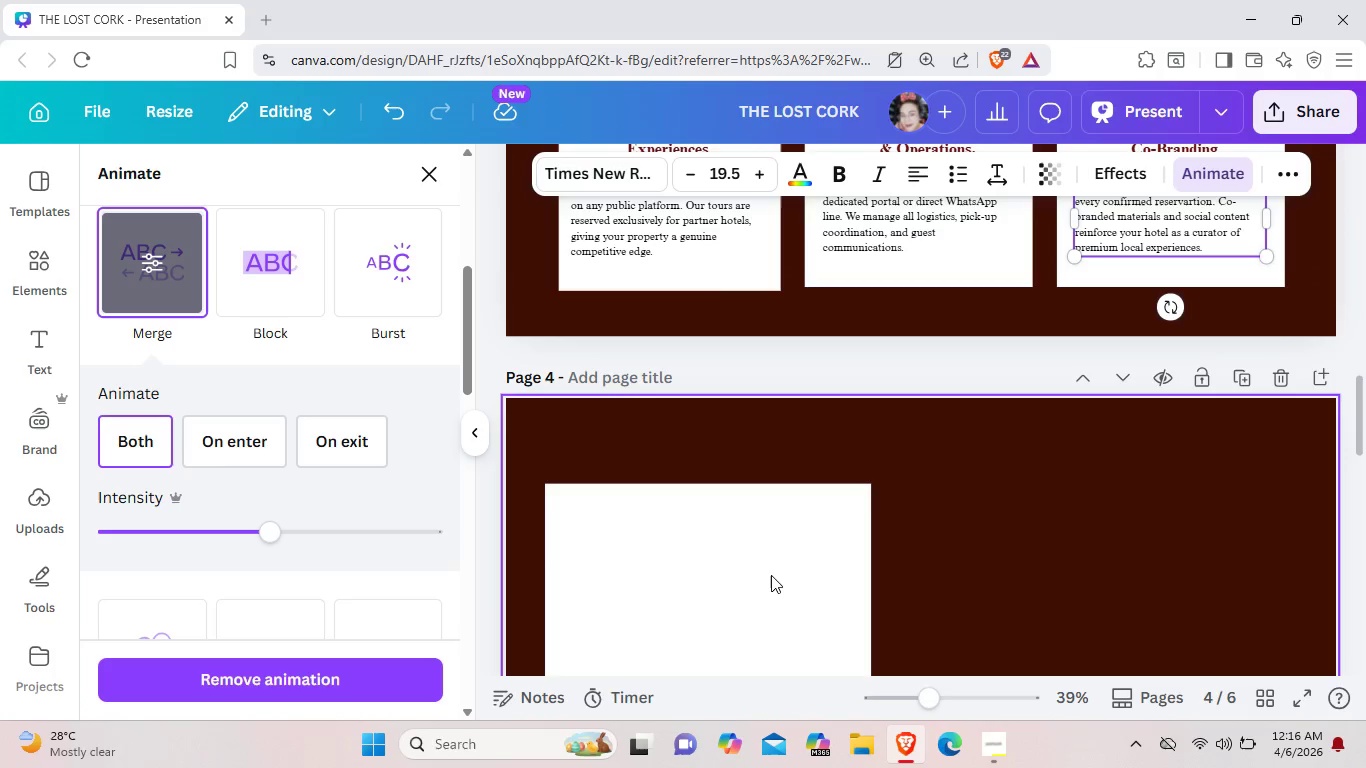 
scroll: coordinate [771, 575], scroll_direction: down, amount: 2.0
 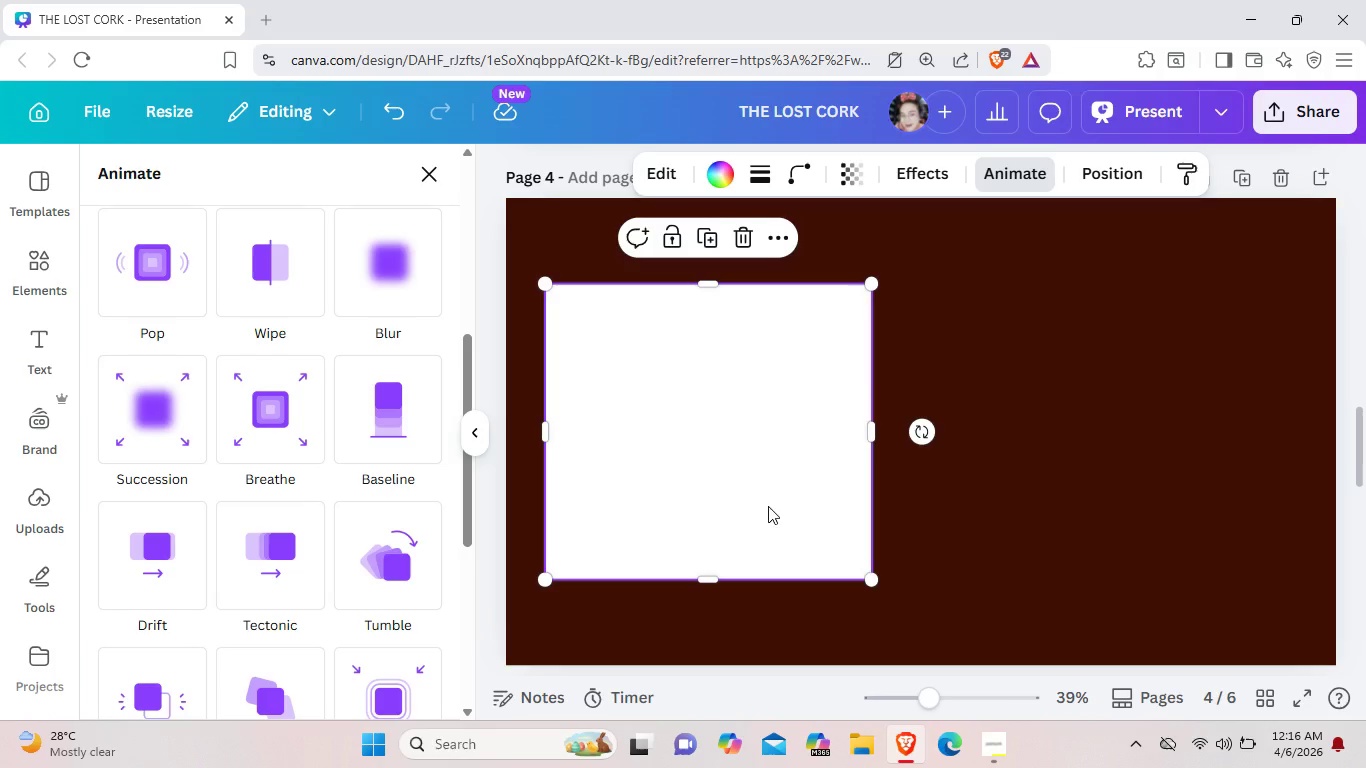 
left_click([768, 506])
 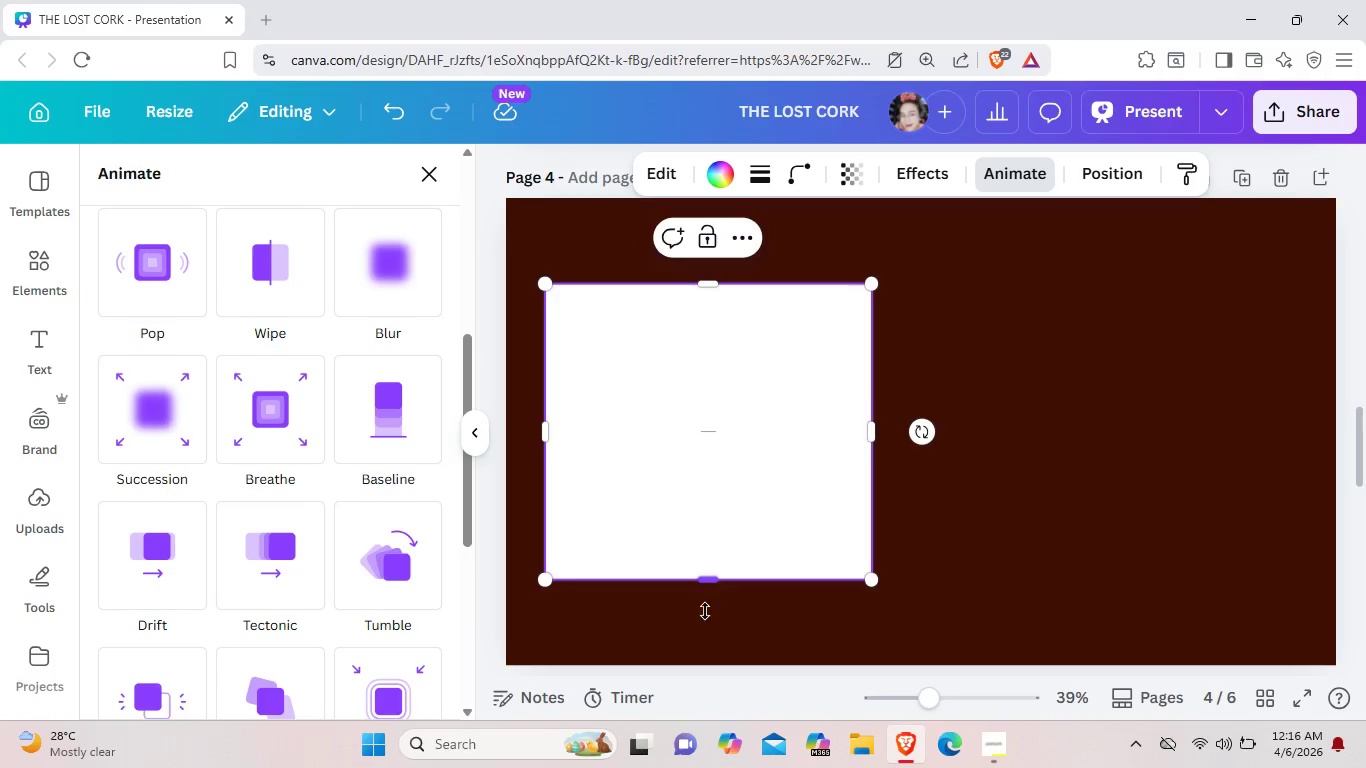 
left_click_drag(start_coordinate=[716, 578], to_coordinate=[702, 624])
 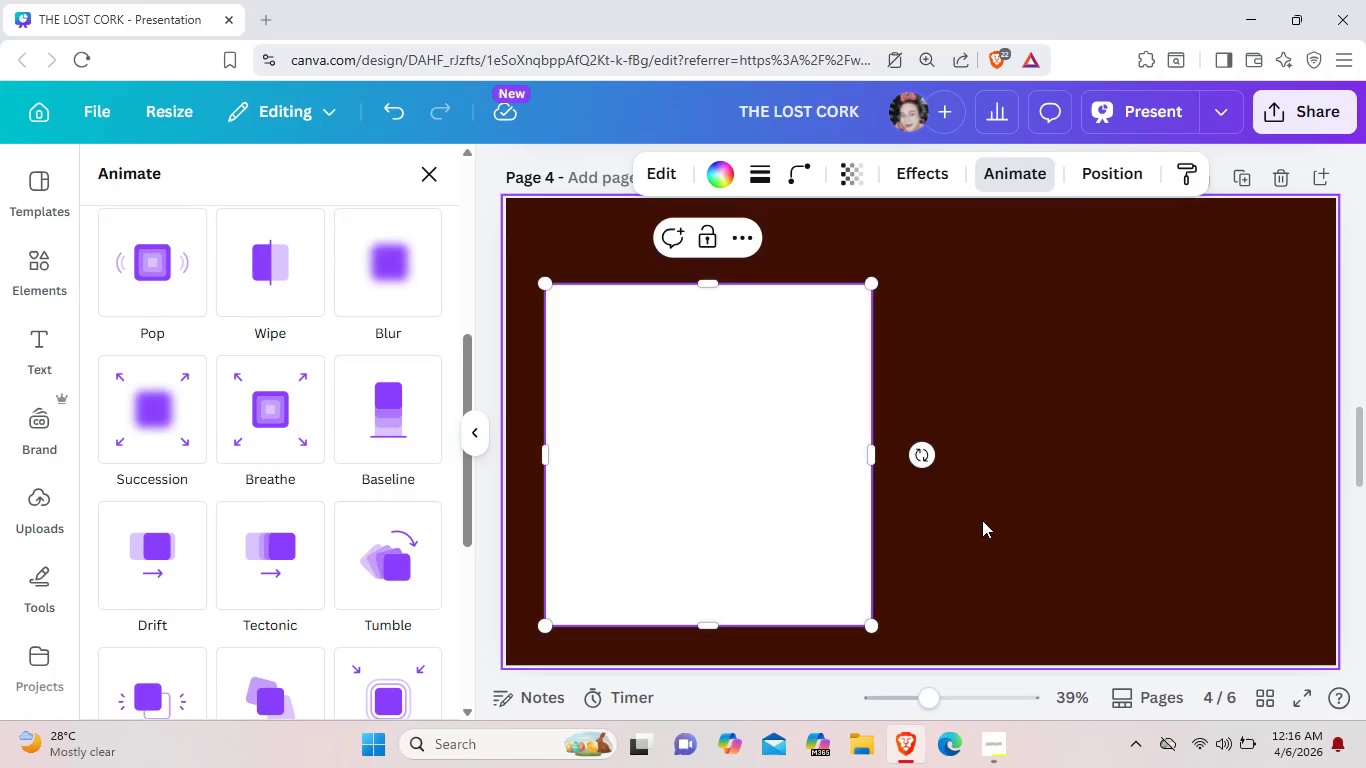 
left_click([982, 520])
 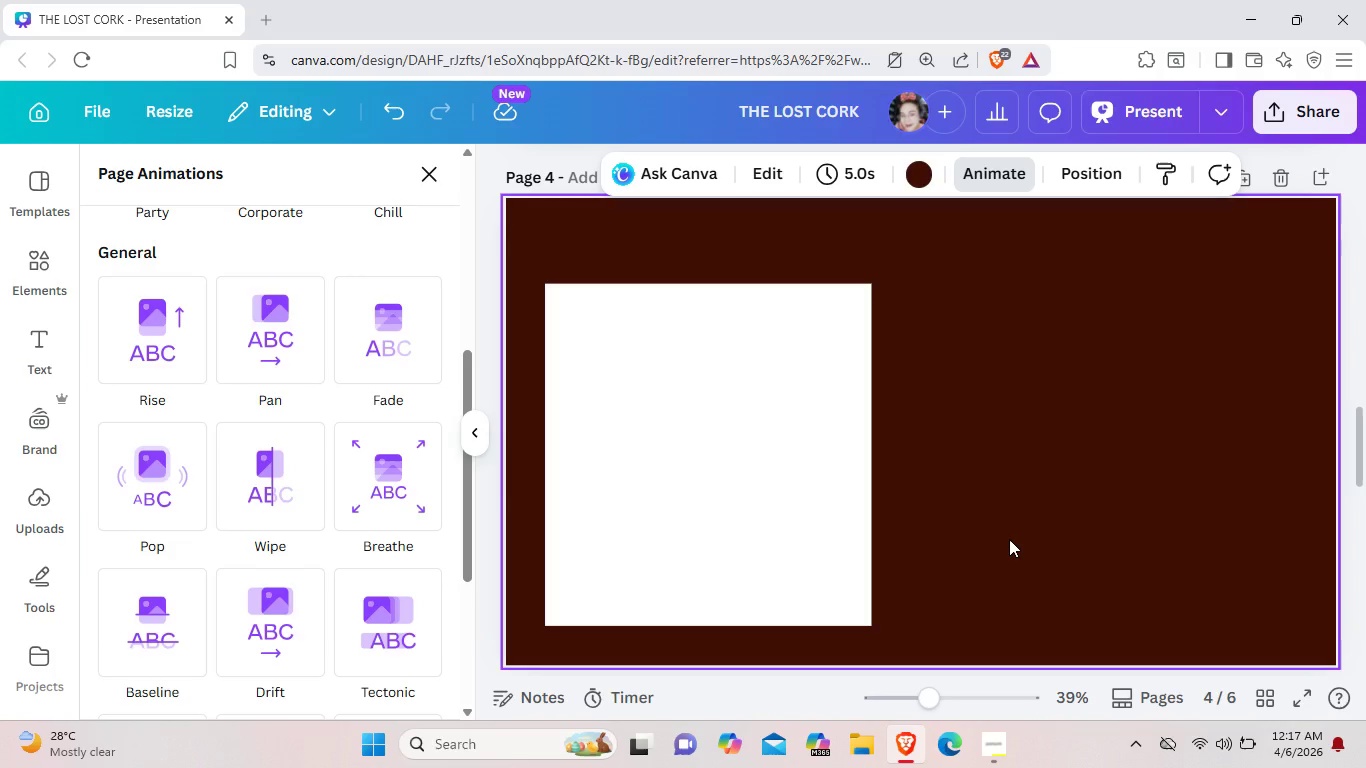 
wait(29.81)
 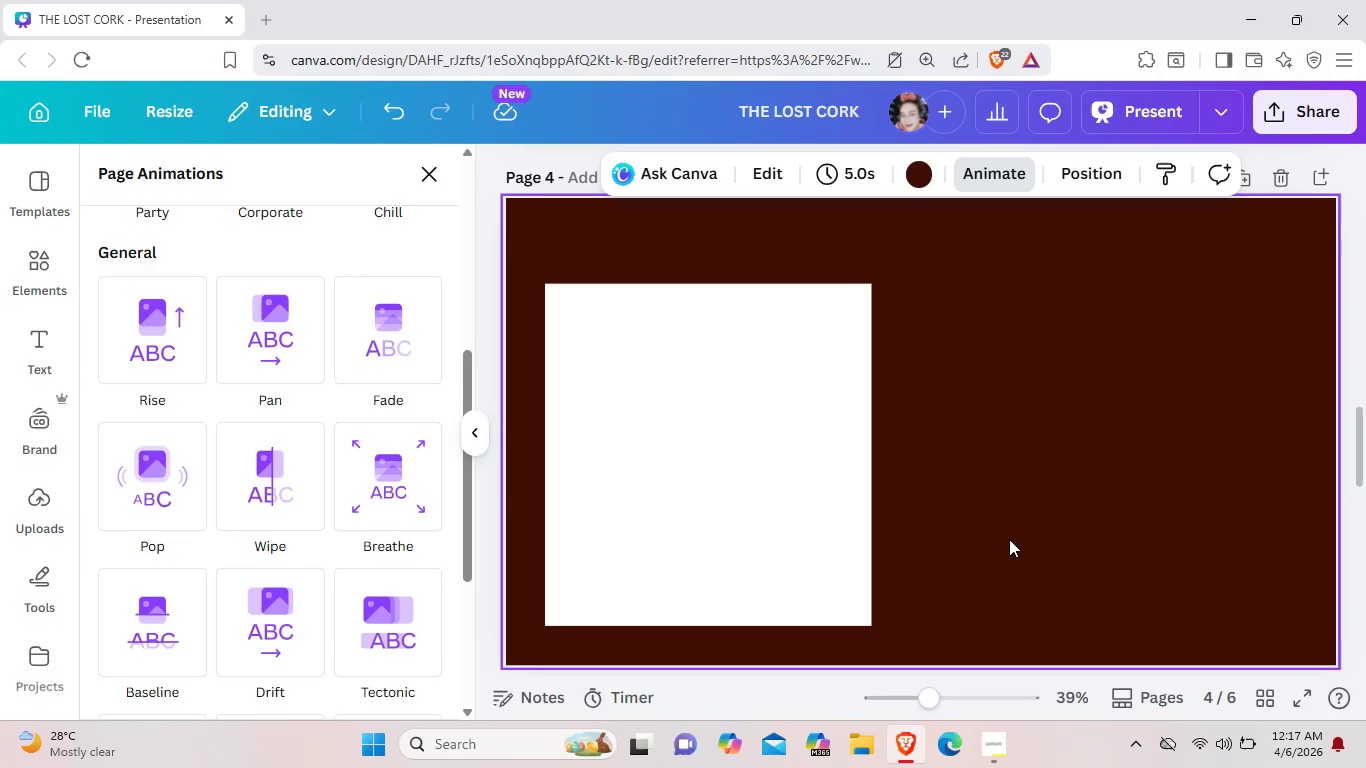 
scroll: coordinate [1008, 541], scroll_direction: down, amount: 7.0
 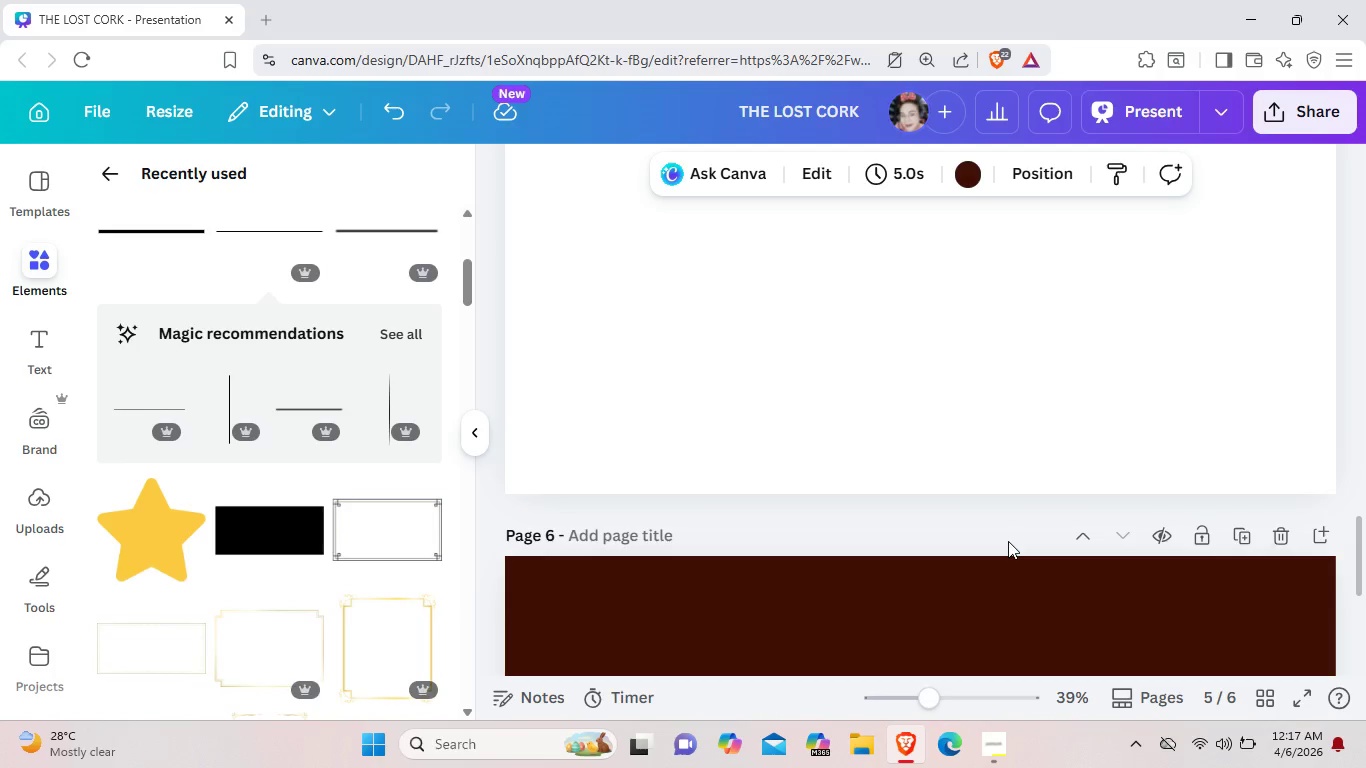 
wait(12.66)
 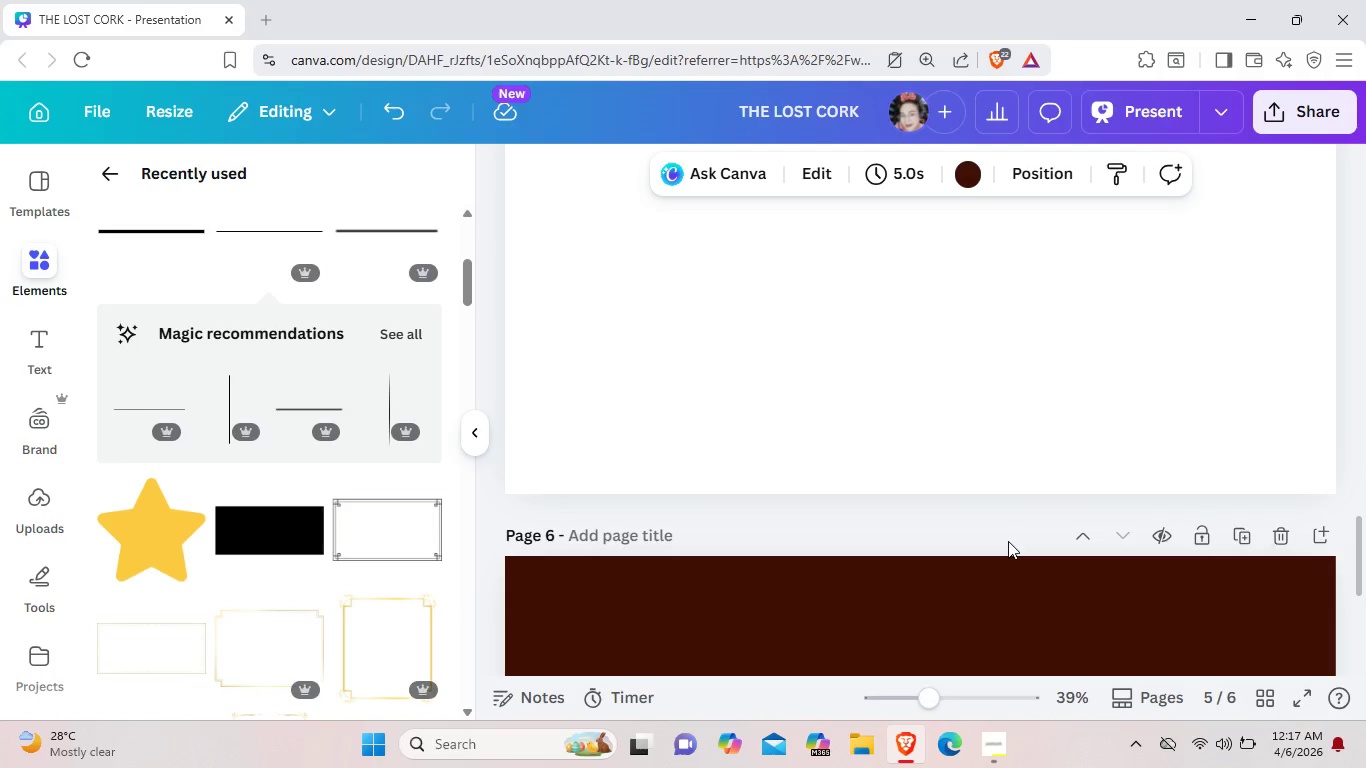 
scroll: coordinate [1050, 493], scroll_direction: up, amount: 10.0
 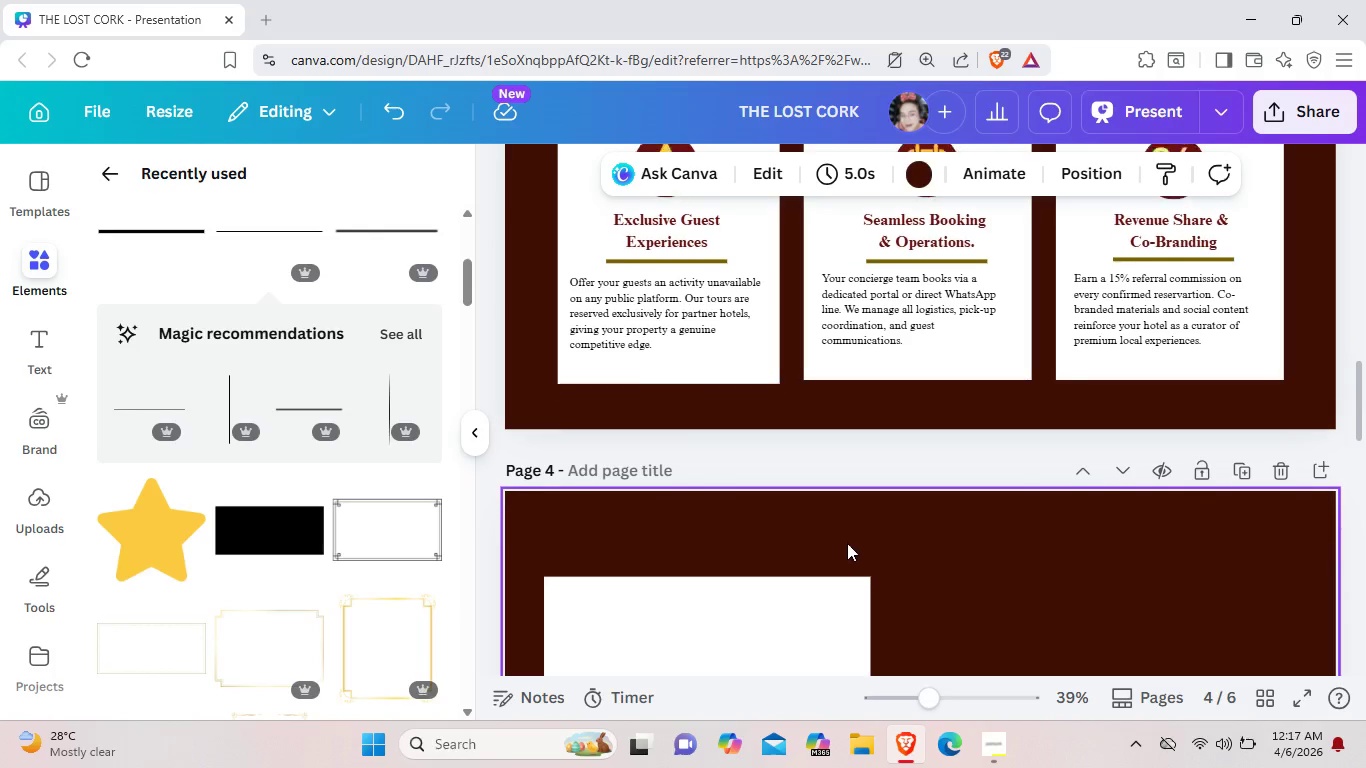 
scroll: coordinate [846, 546], scroll_direction: down, amount: 3.0
 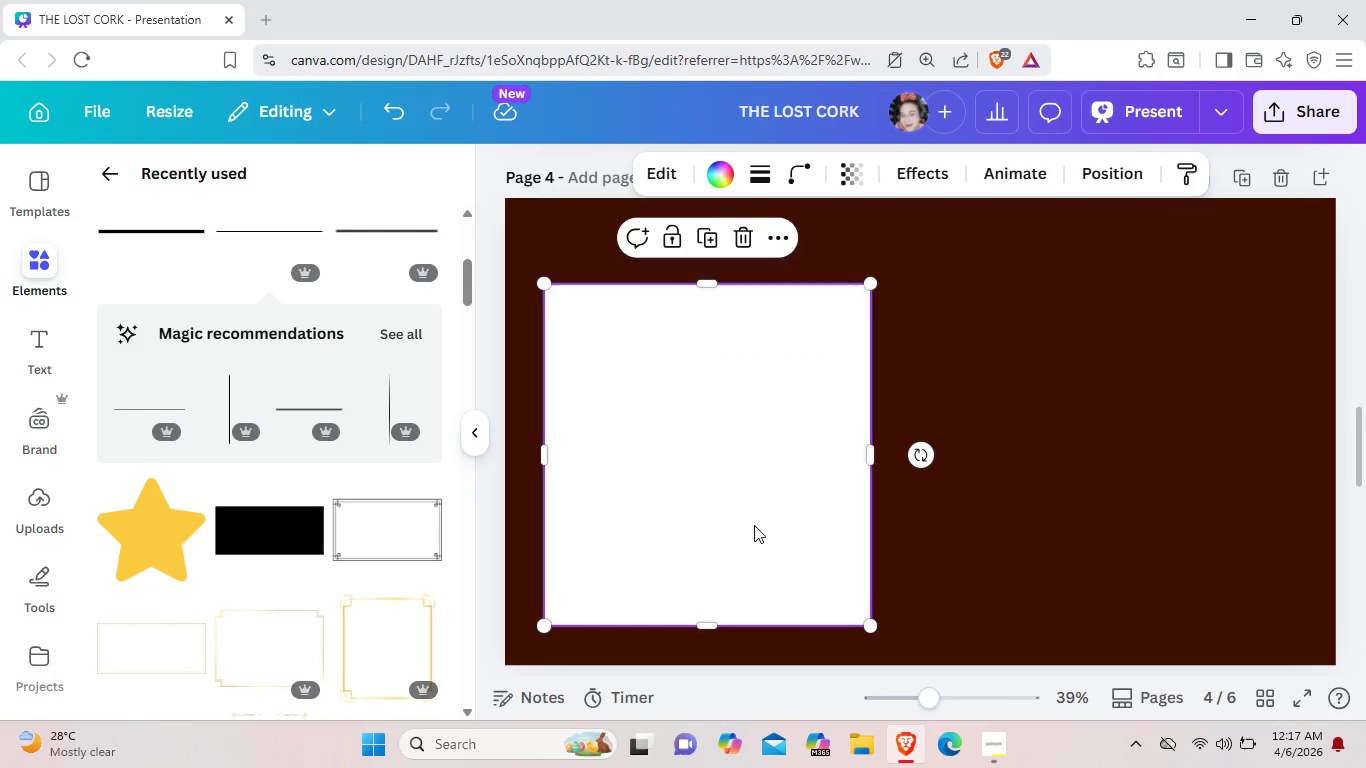 
left_click([754, 525])
 